 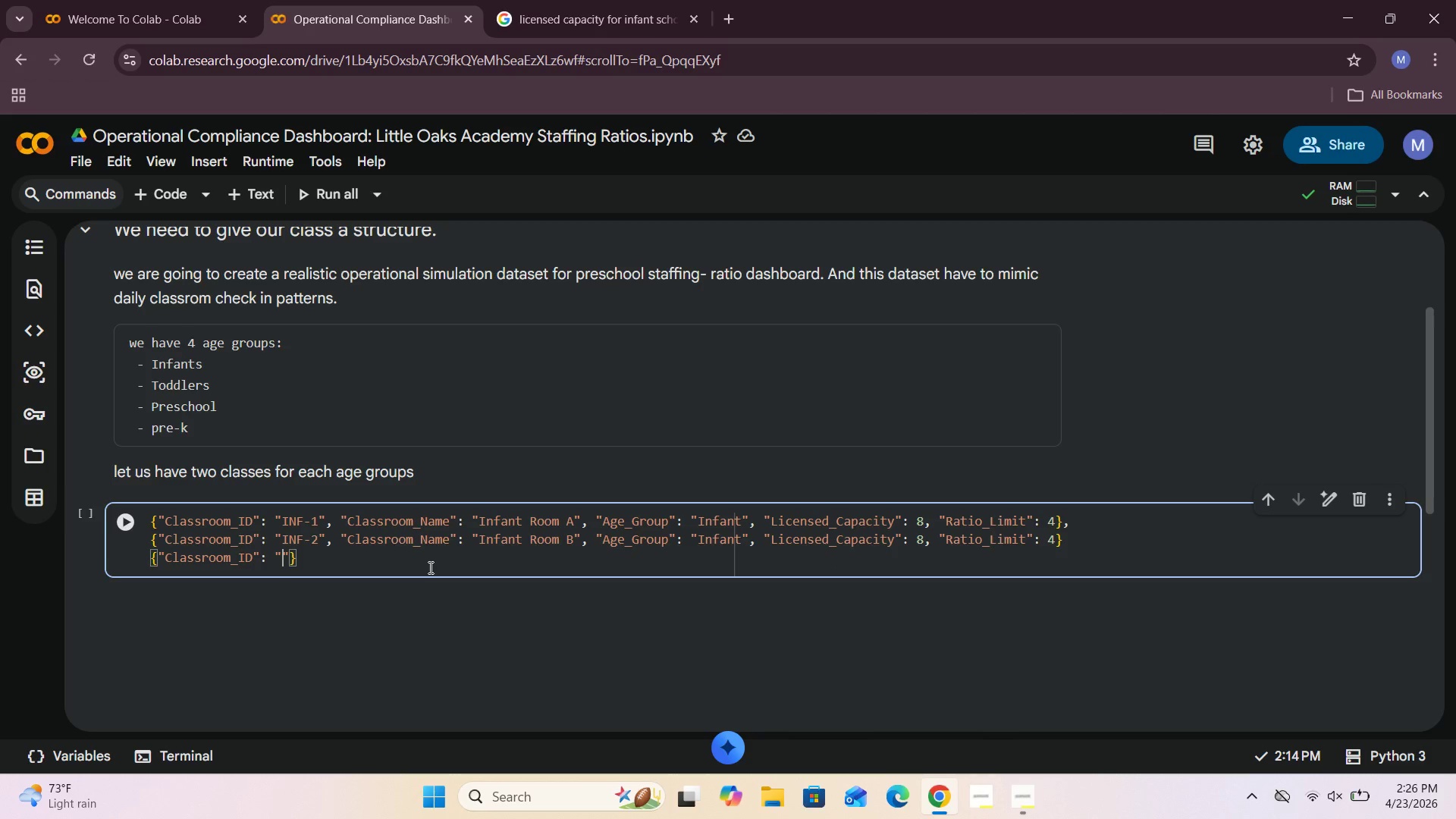 
key(CapsLock)
 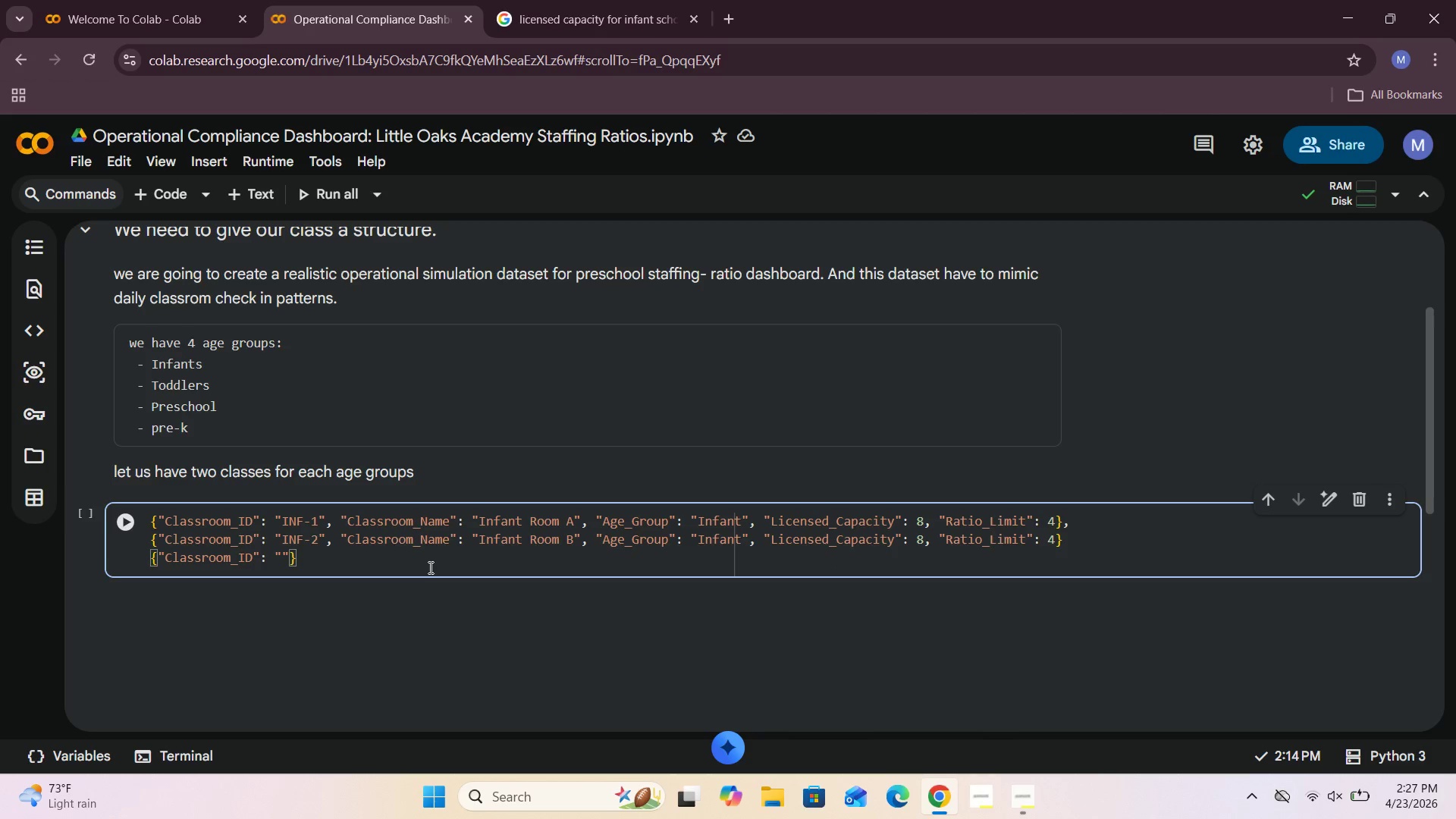 
type(TOD-1)
 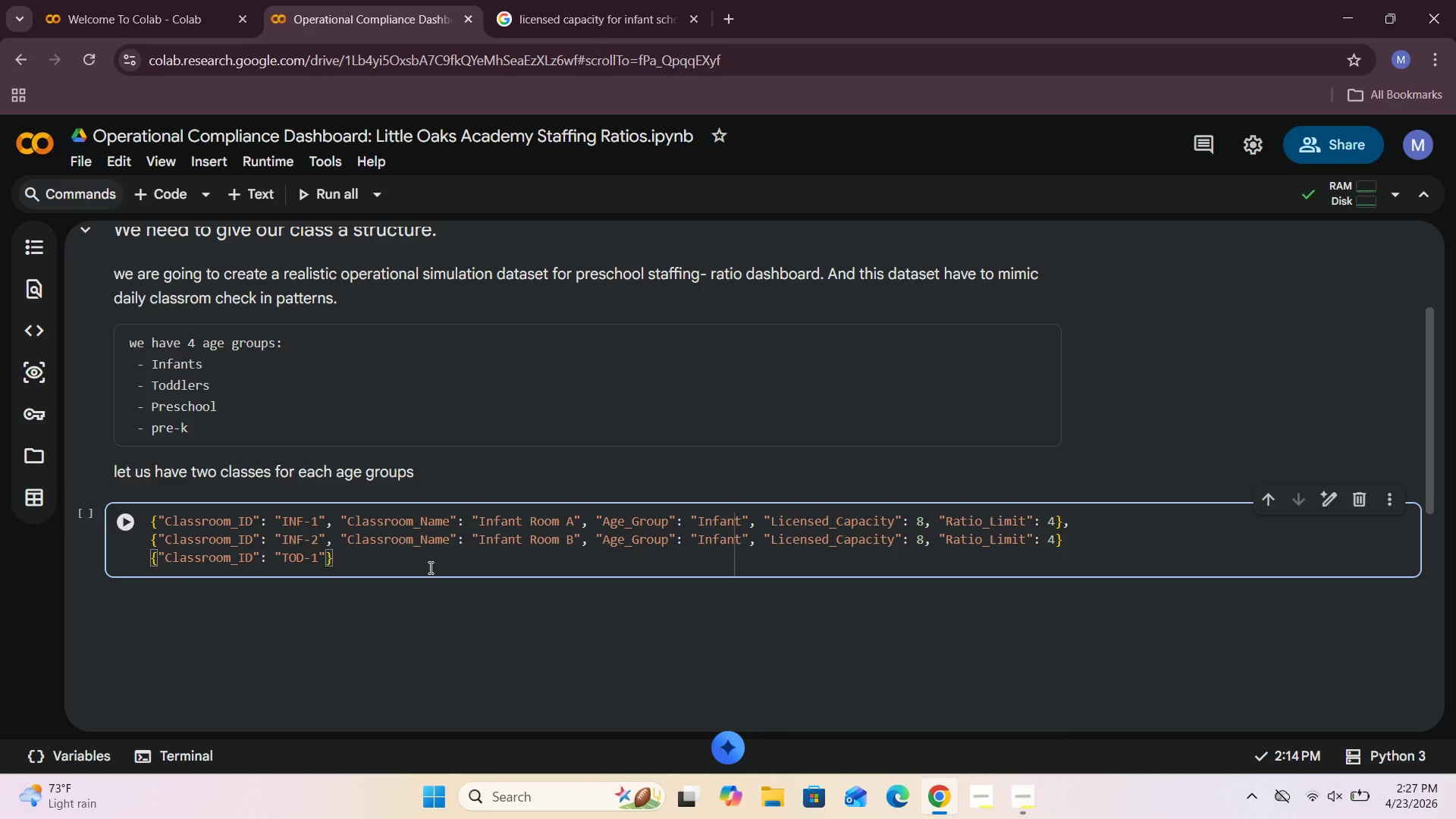 
key(ArrowRight)
 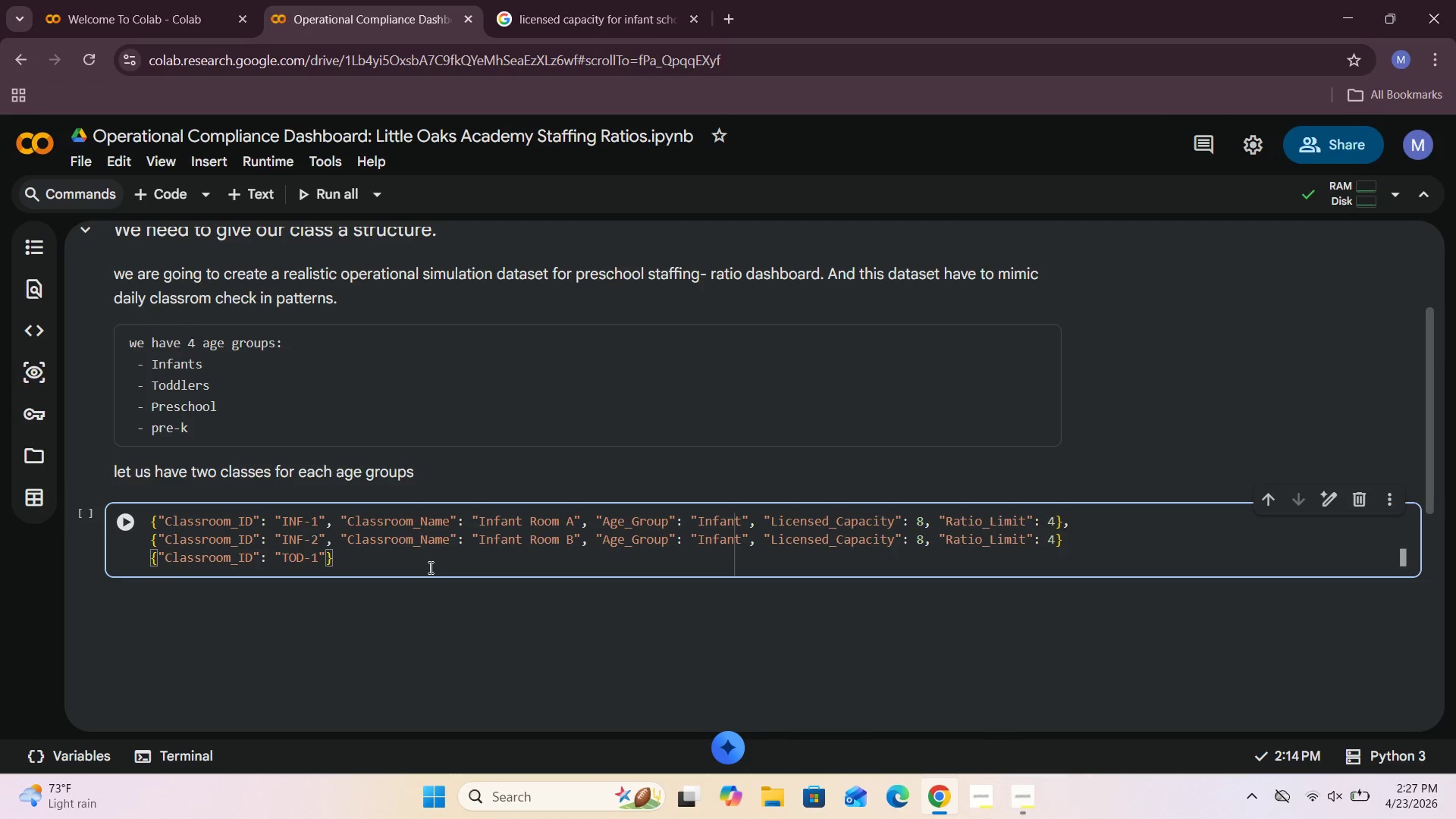 
key(Comma)
 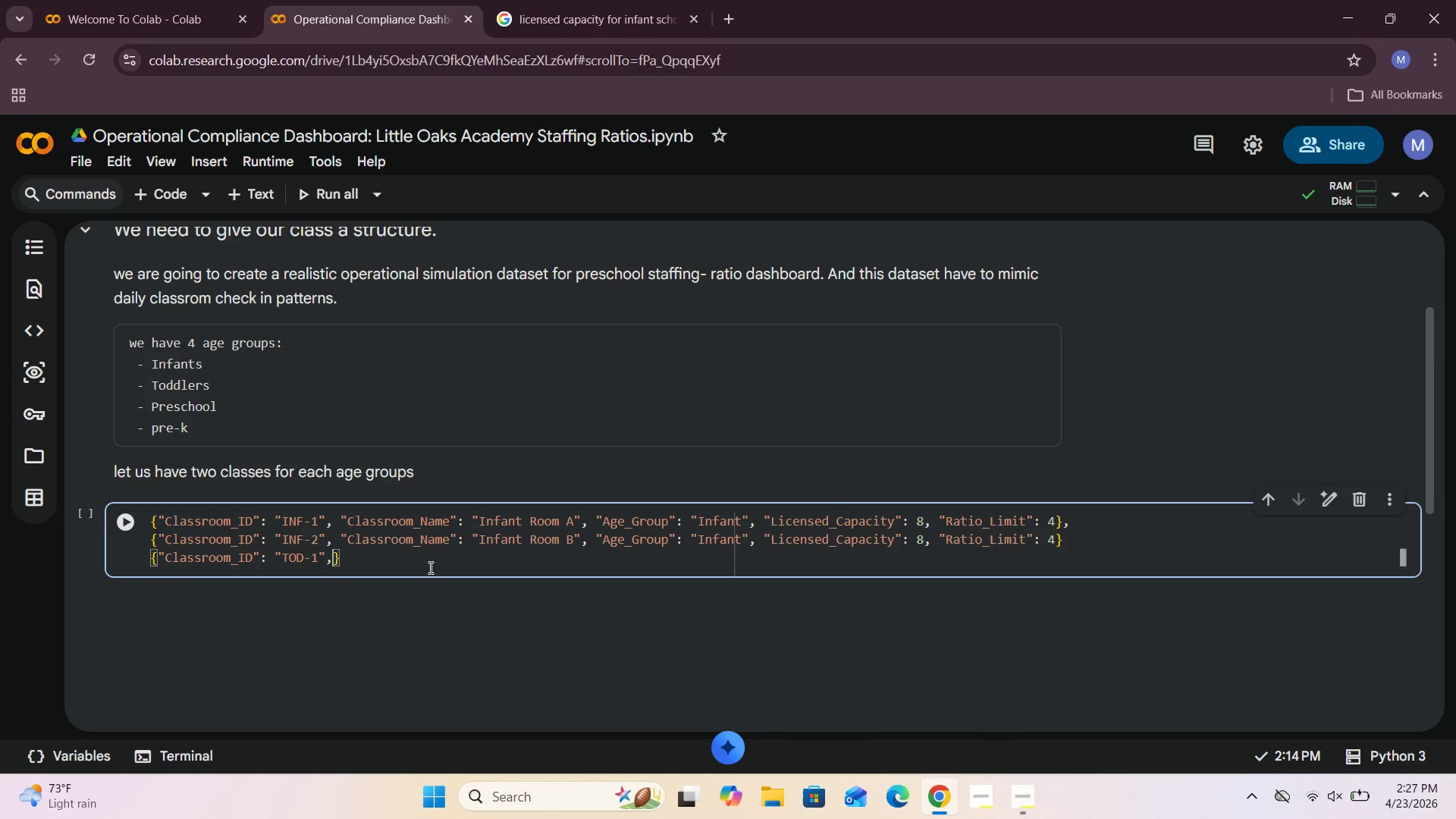 
key(Space)
 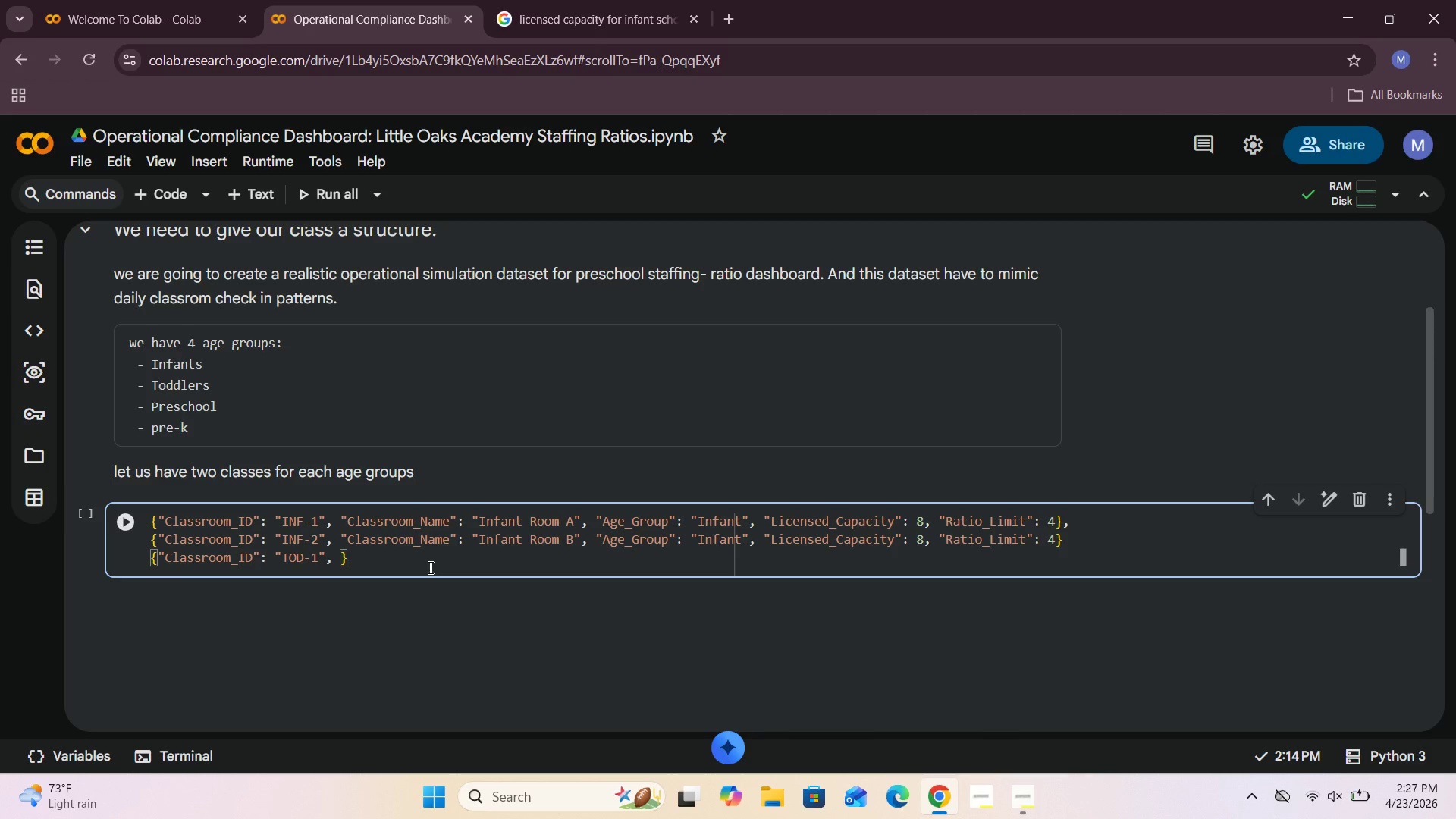 
key(Shift+Quote)
 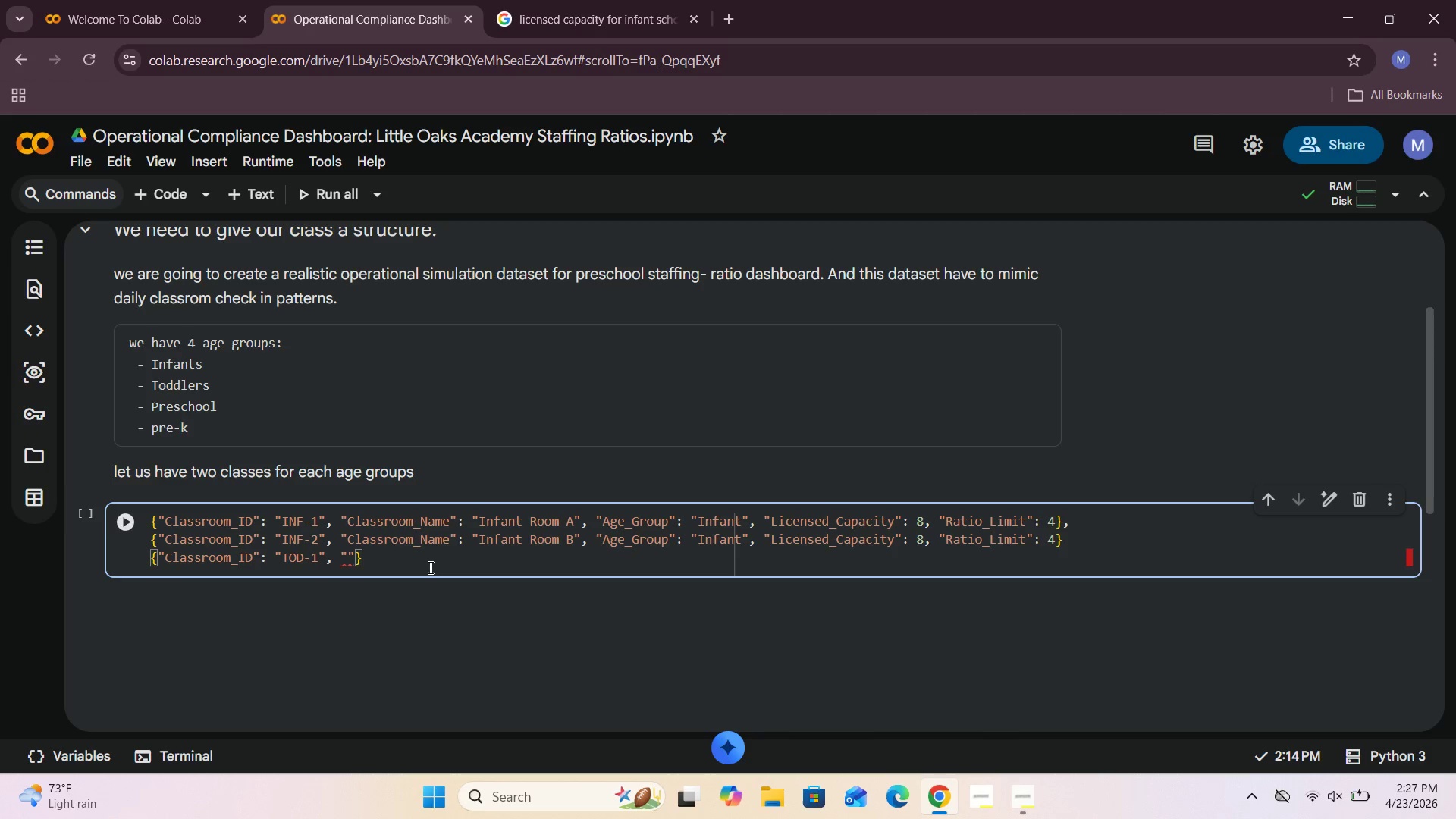 
type(Classroom_Name)
 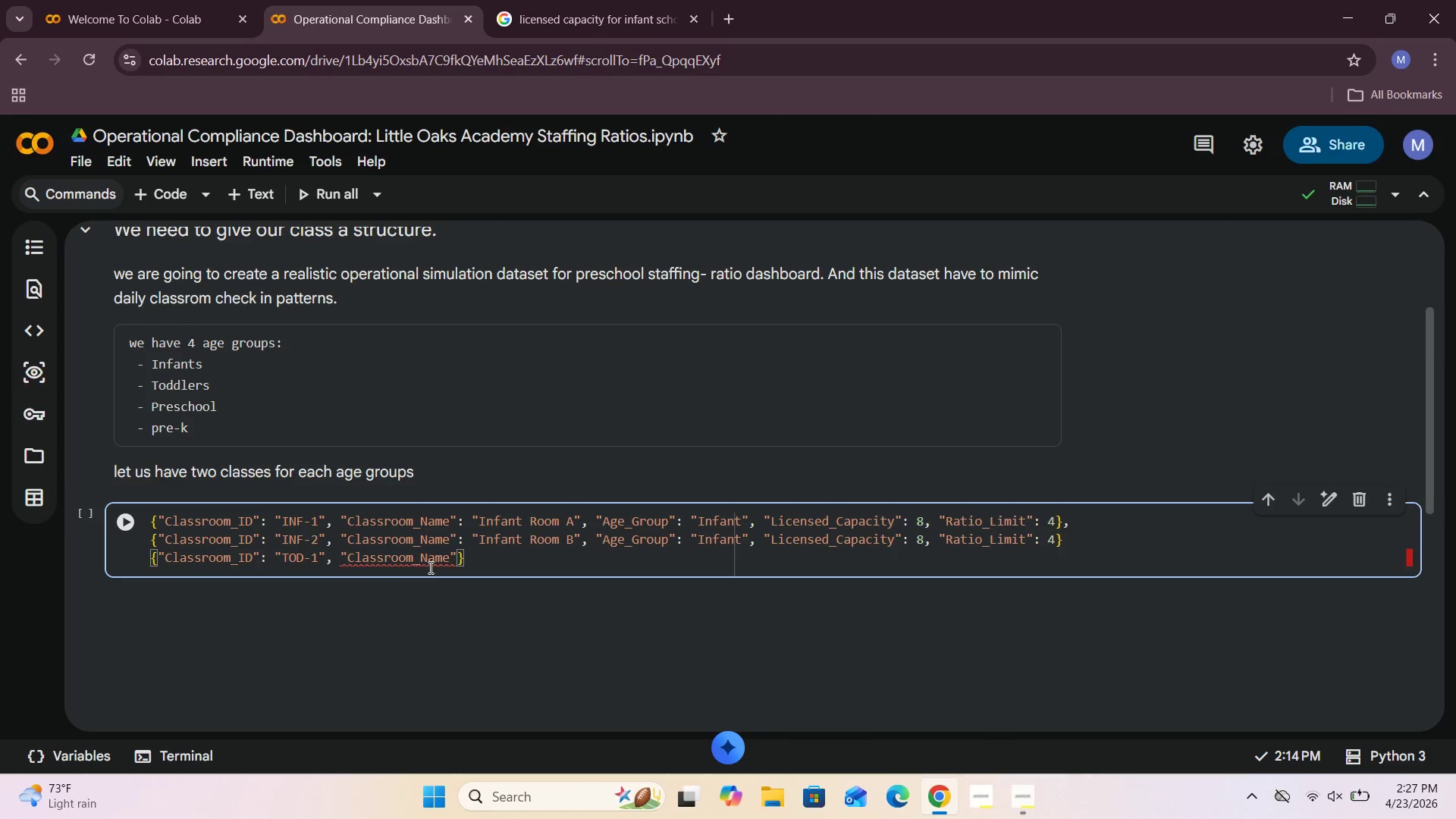 
key(ArrowRight)
 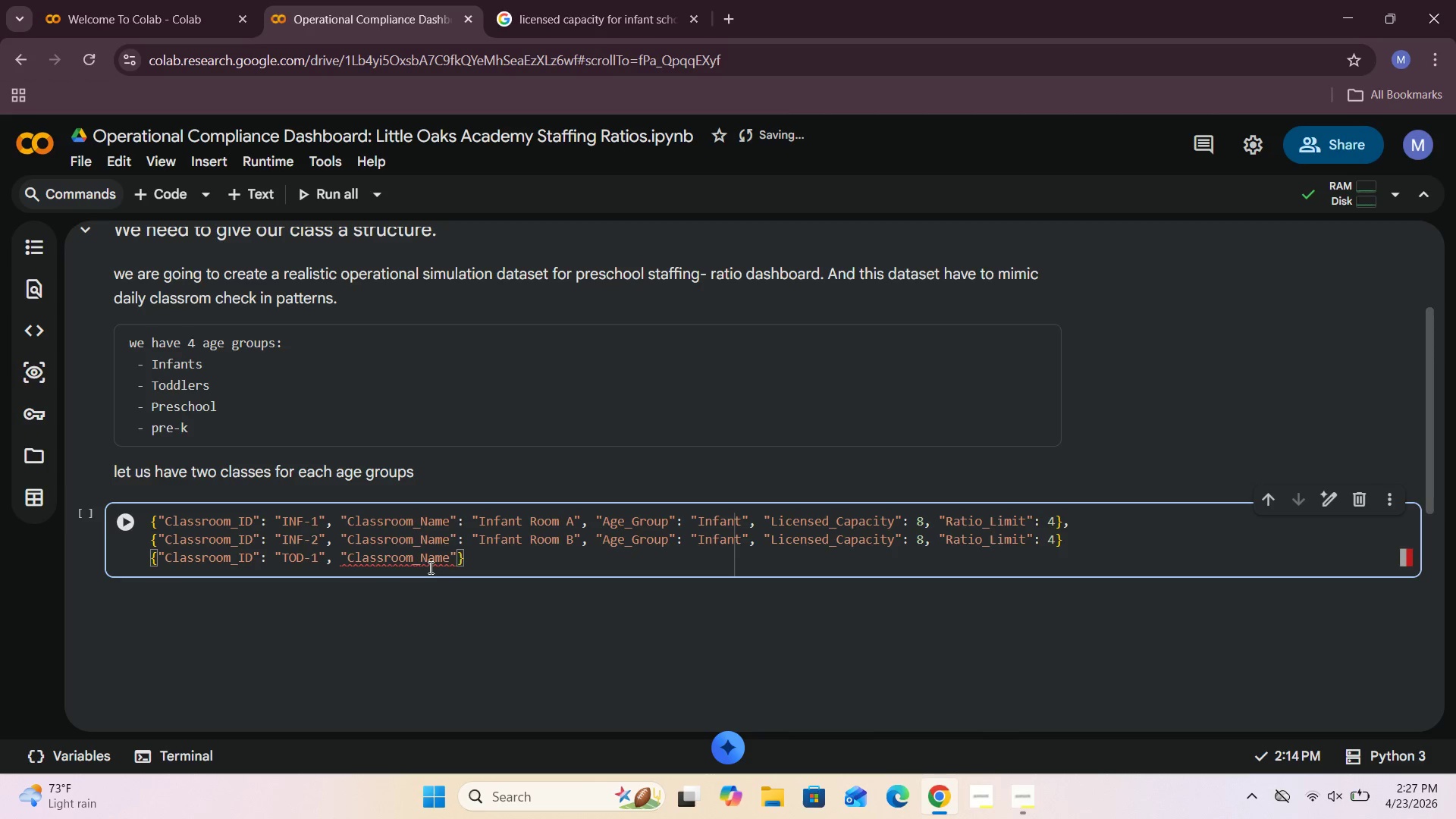 
type(: "Toddler Room A)
 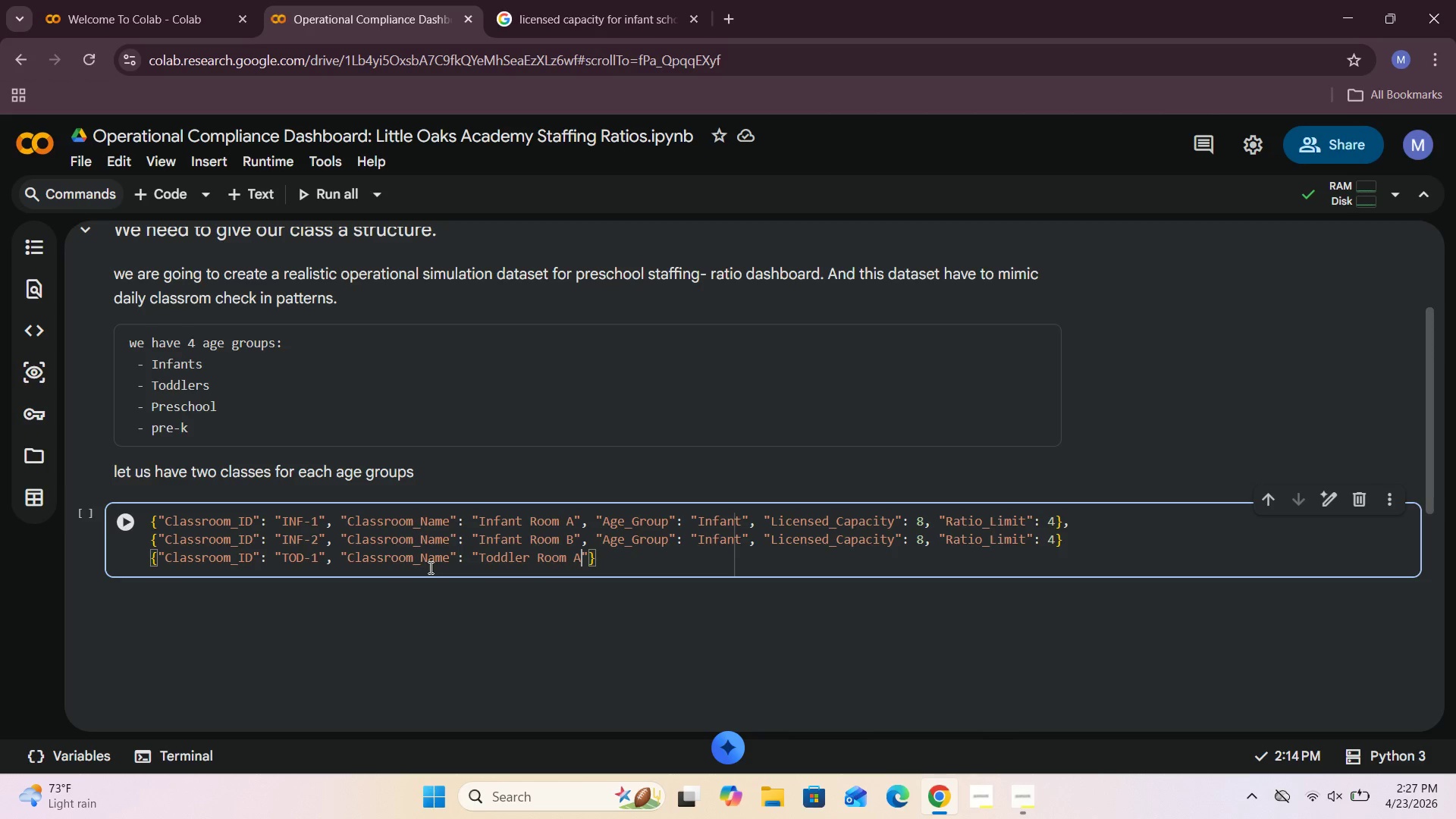 
key(ArrowRight)
 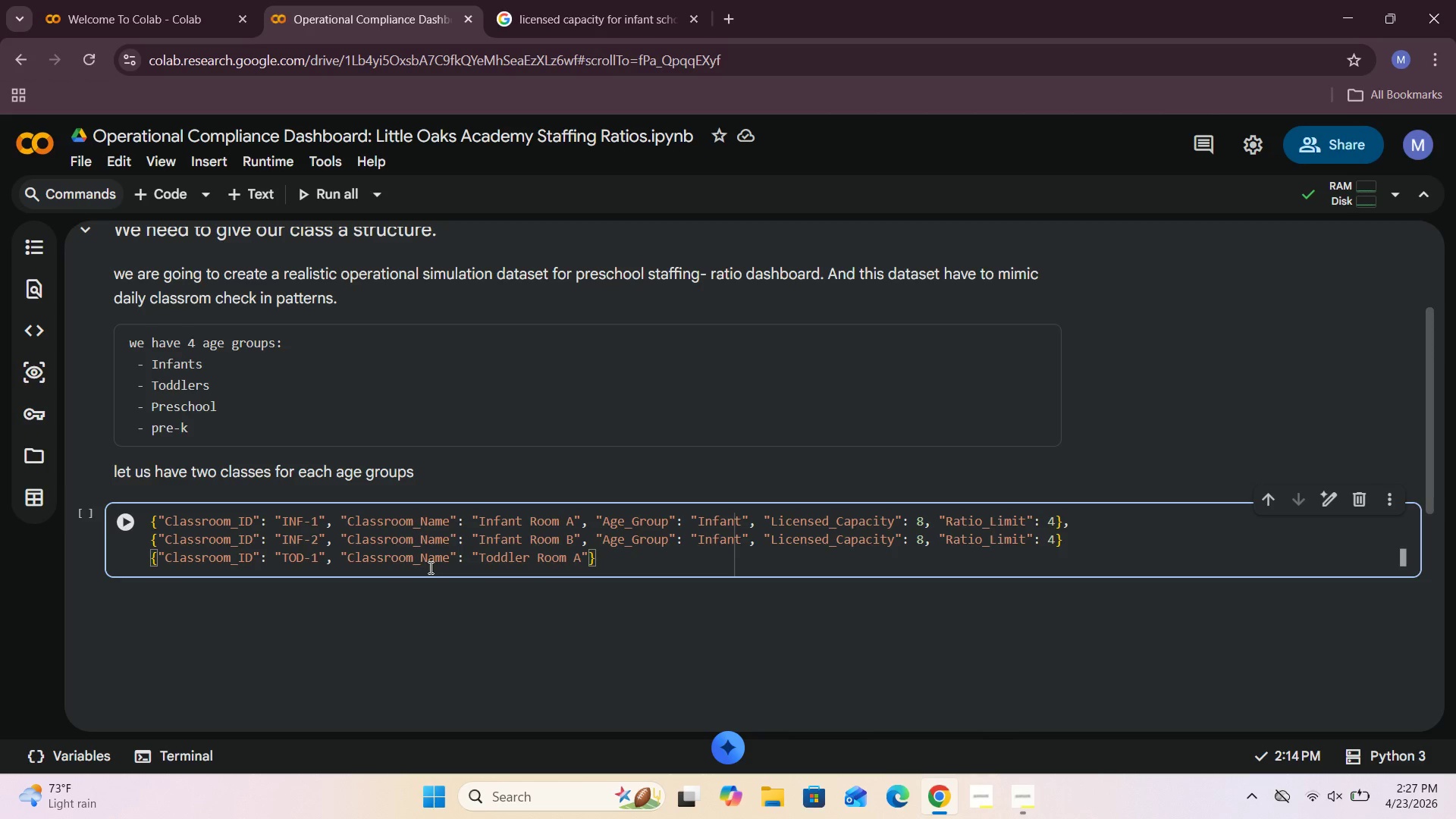 
type(, "Age_Group)
 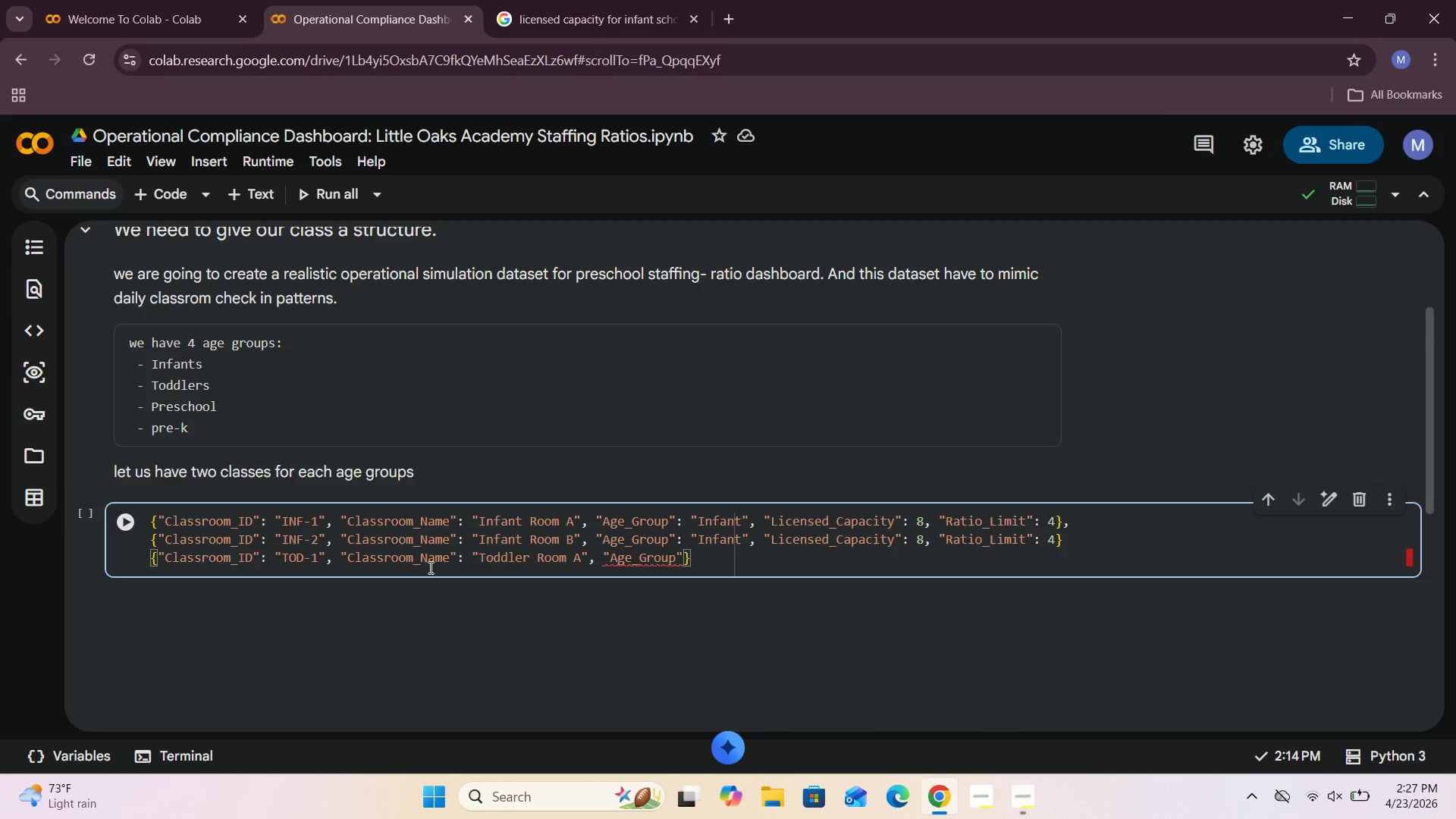 
key(ArrowRight)
 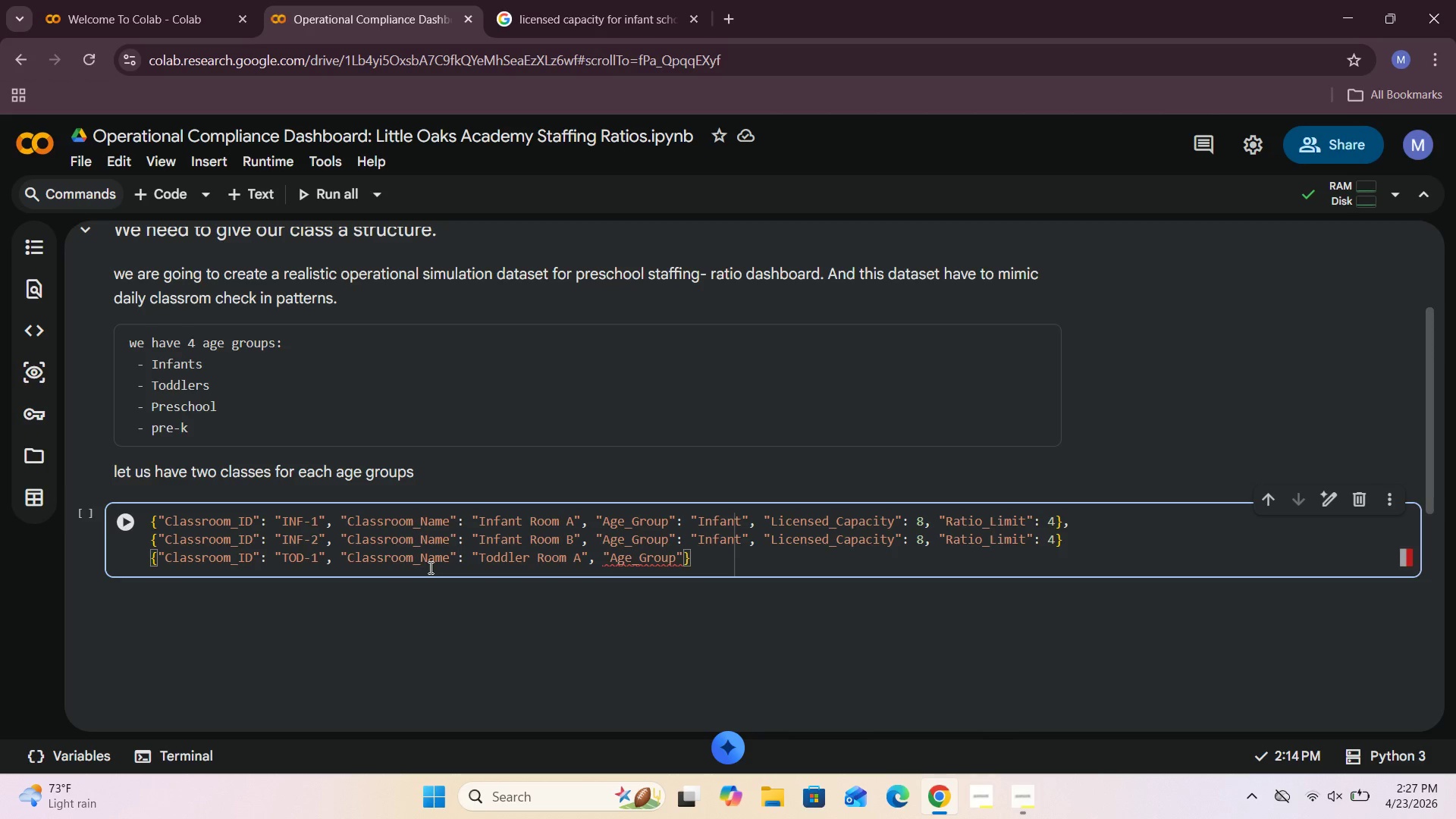 
type(: "Toddler)
 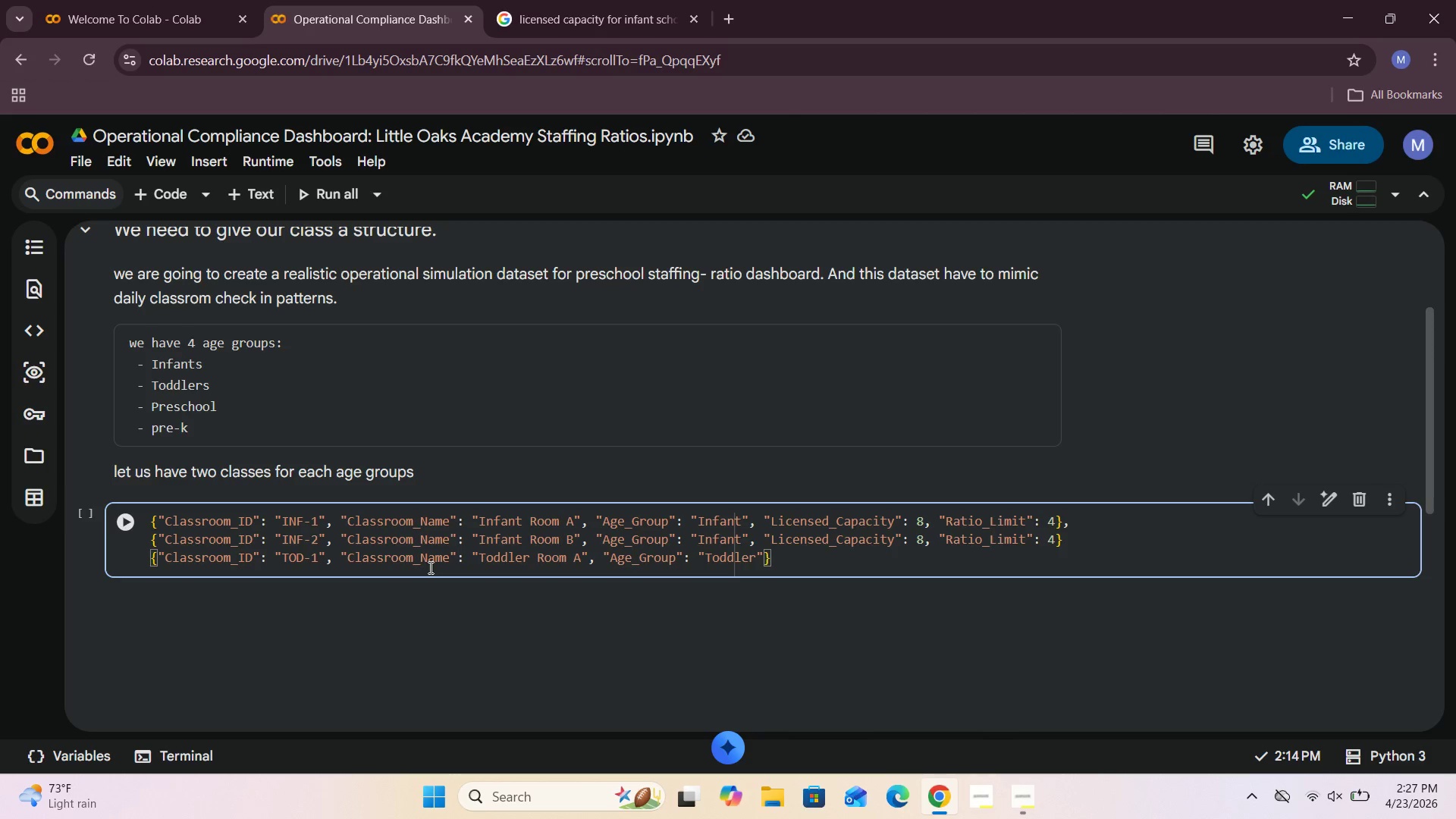 
key(ArrowRight)
 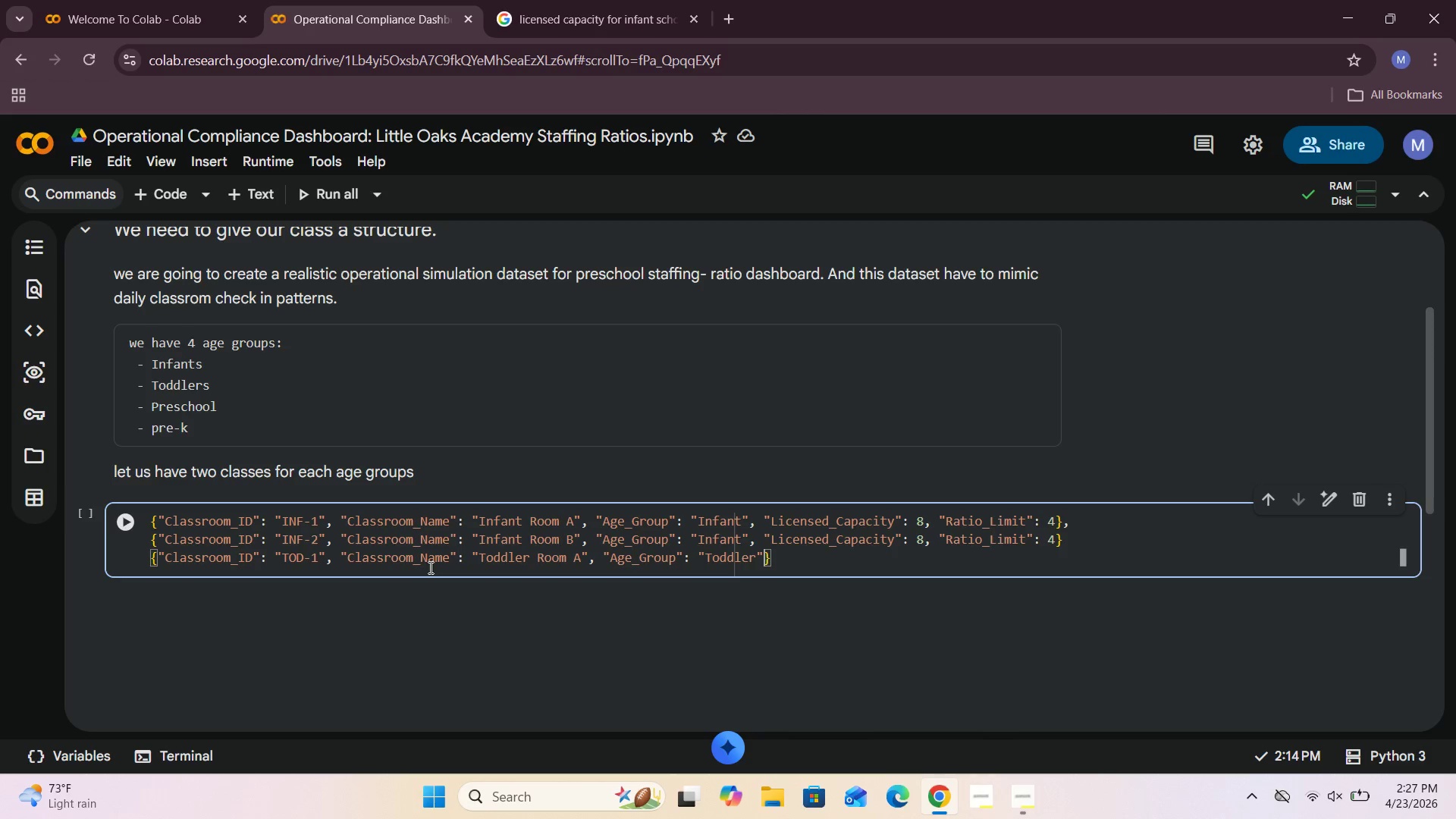 
key(Comma)
 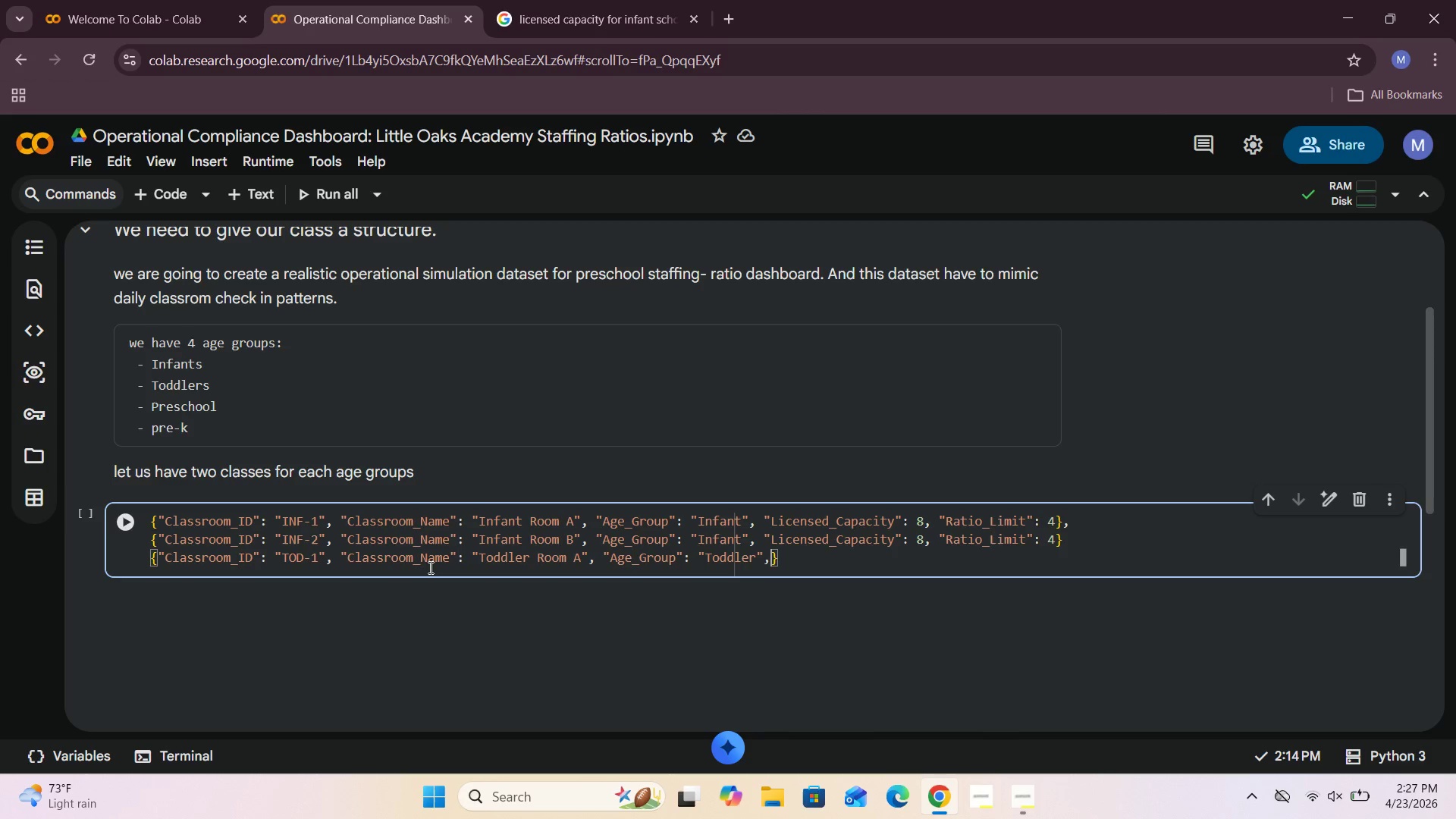 
key(Space)
 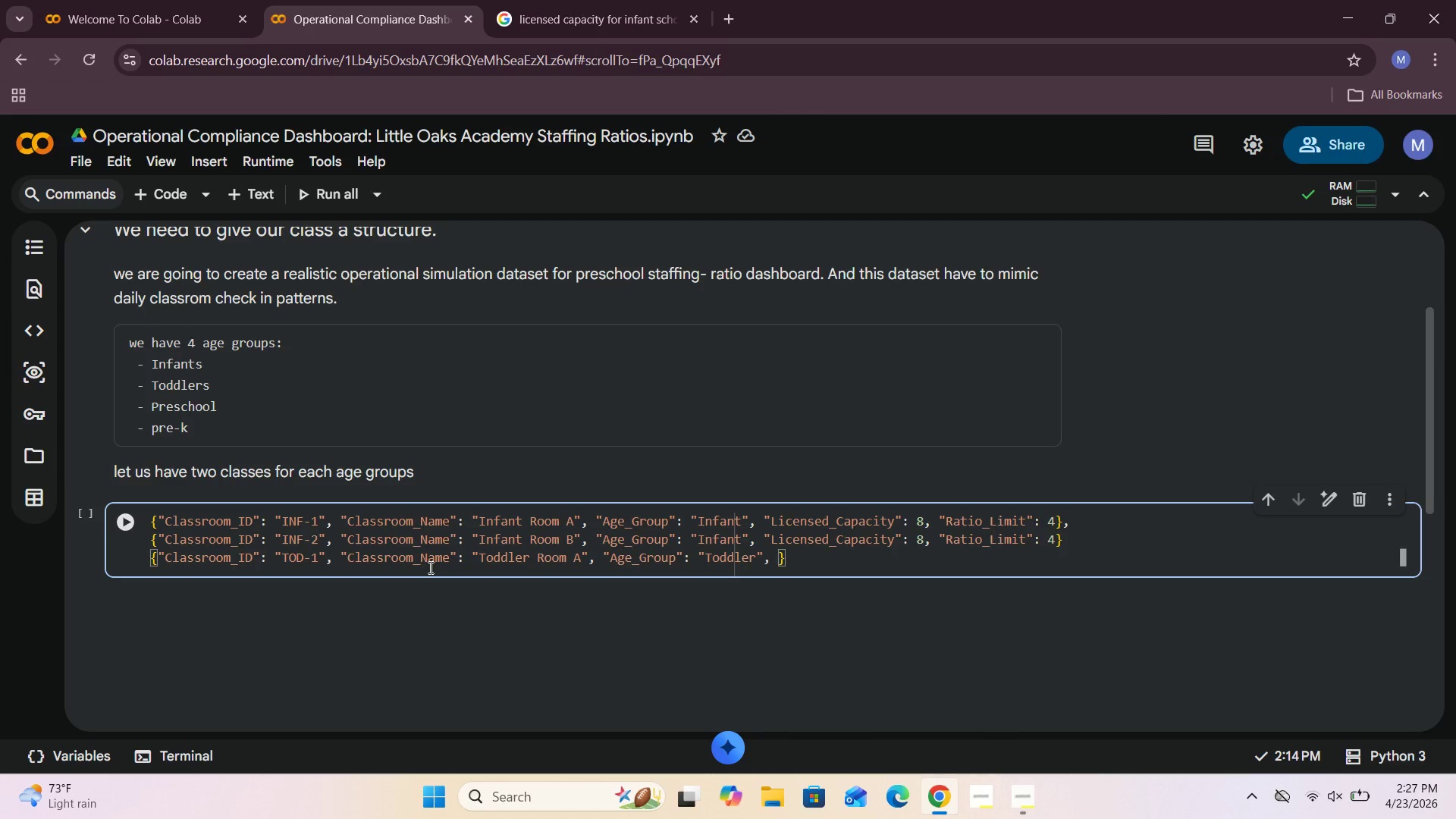 
key(Shift+Quote)
 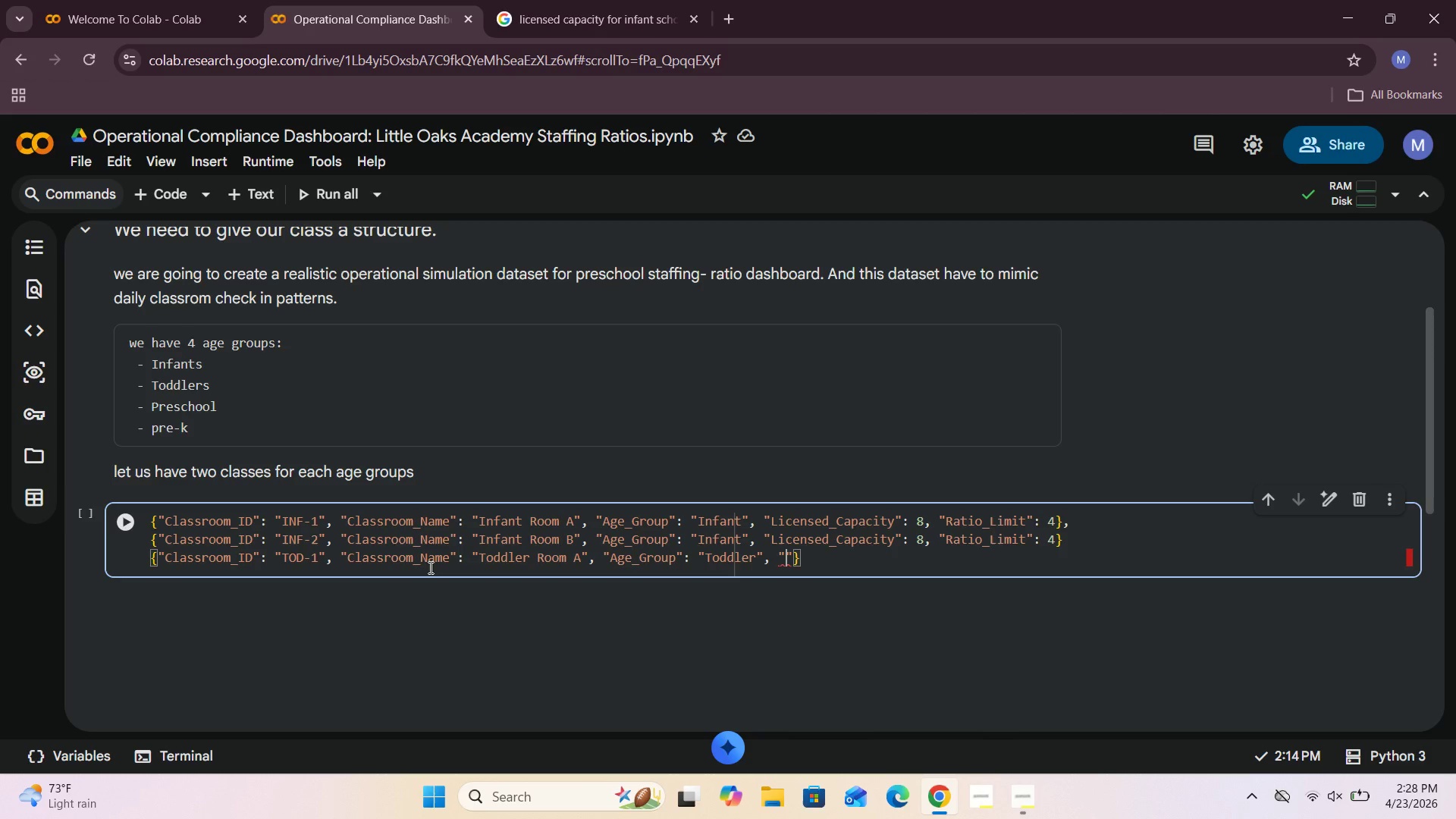 
wait(6.77)
 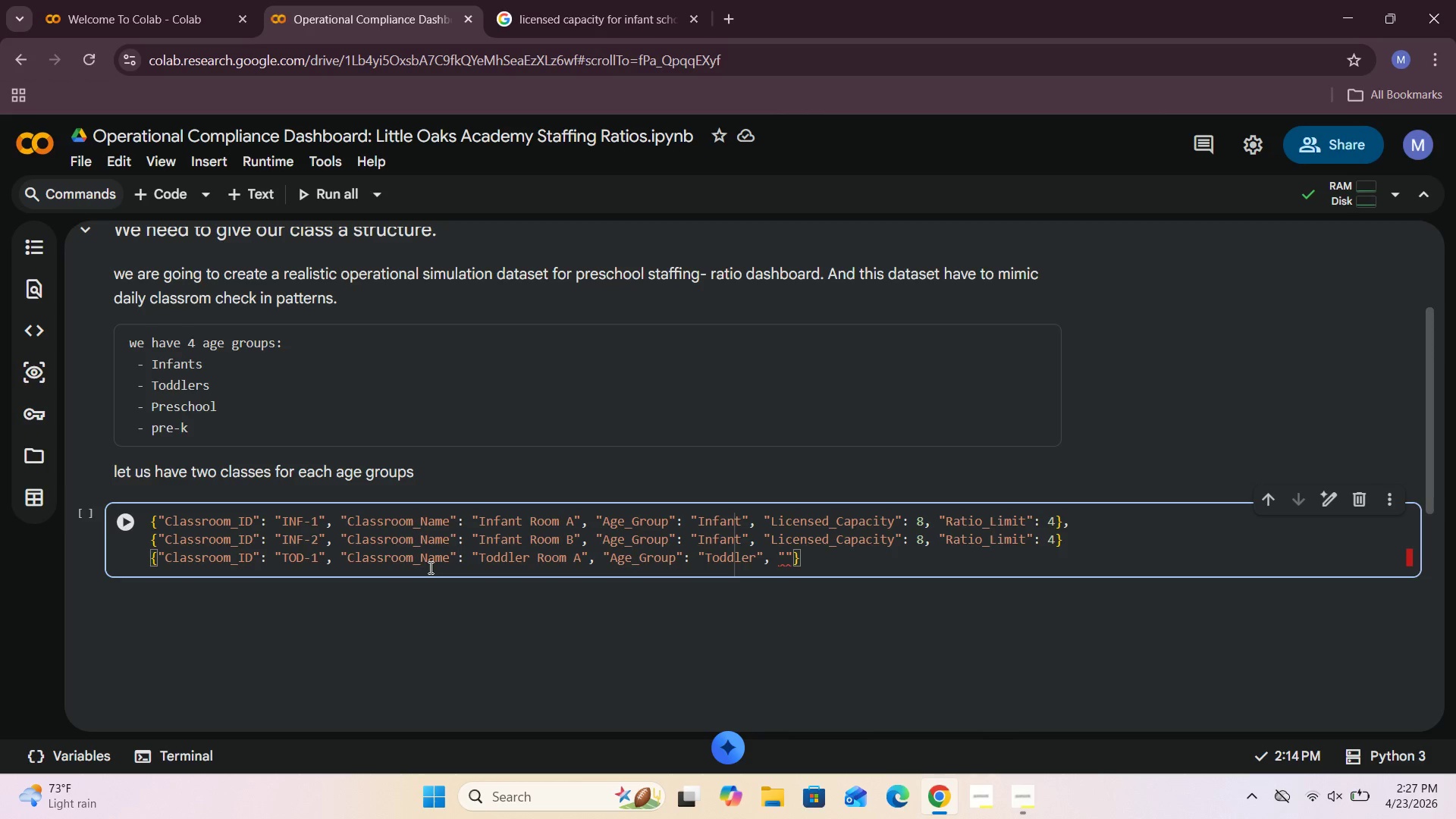 
type(Licensed_Capacity)
 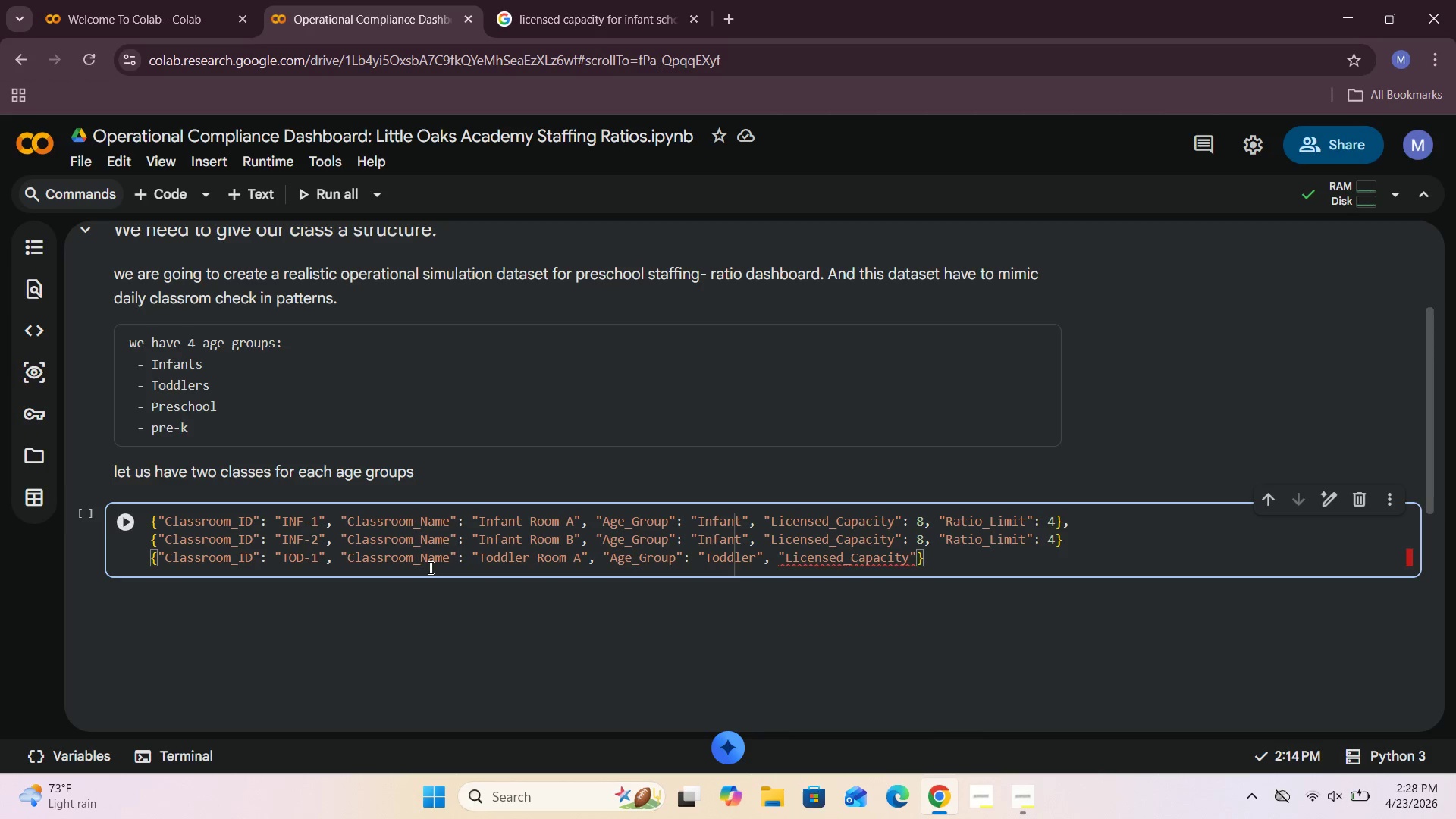 
key(ArrowRight)
 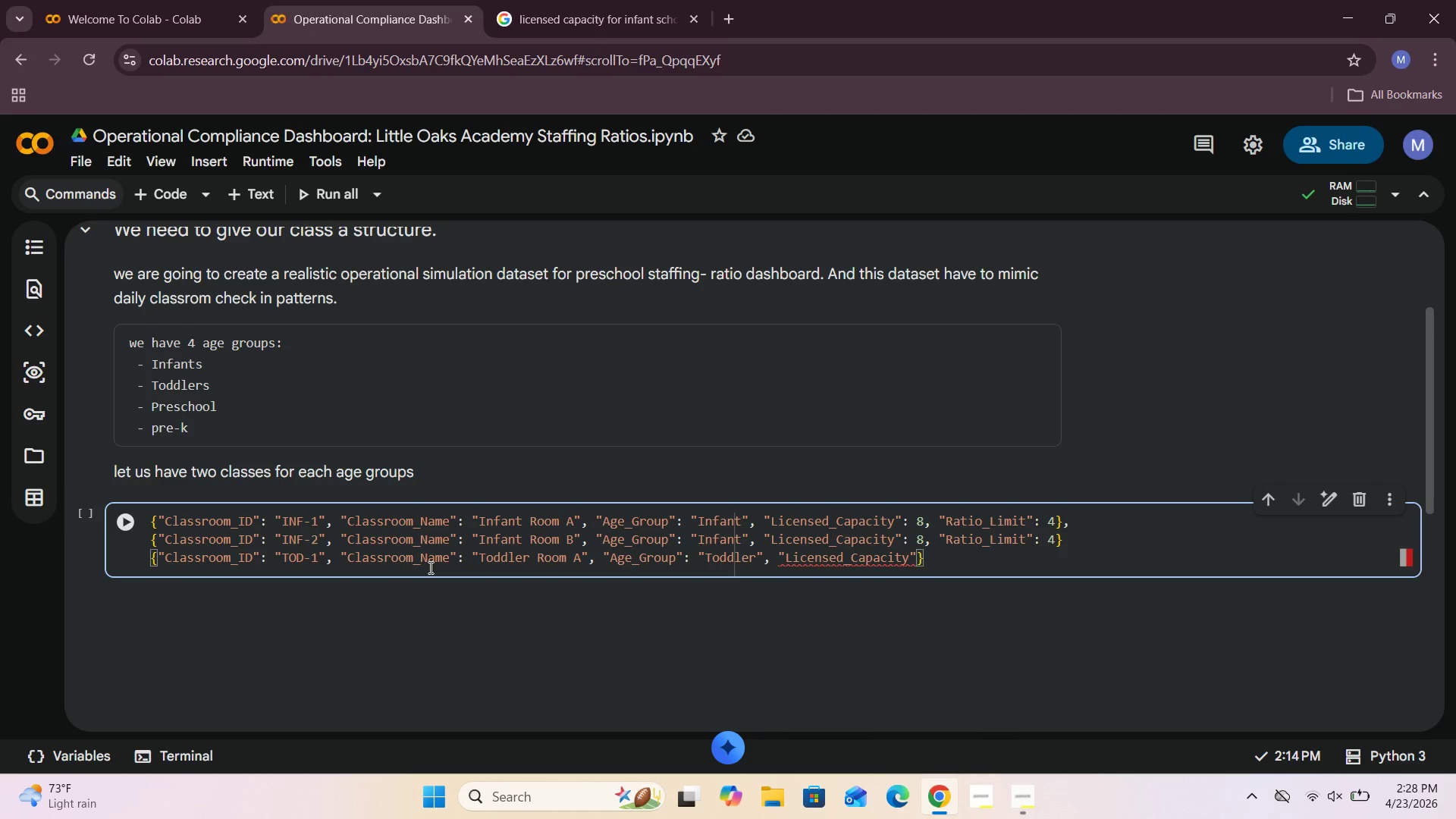 
key(Shift+Semicolon)
 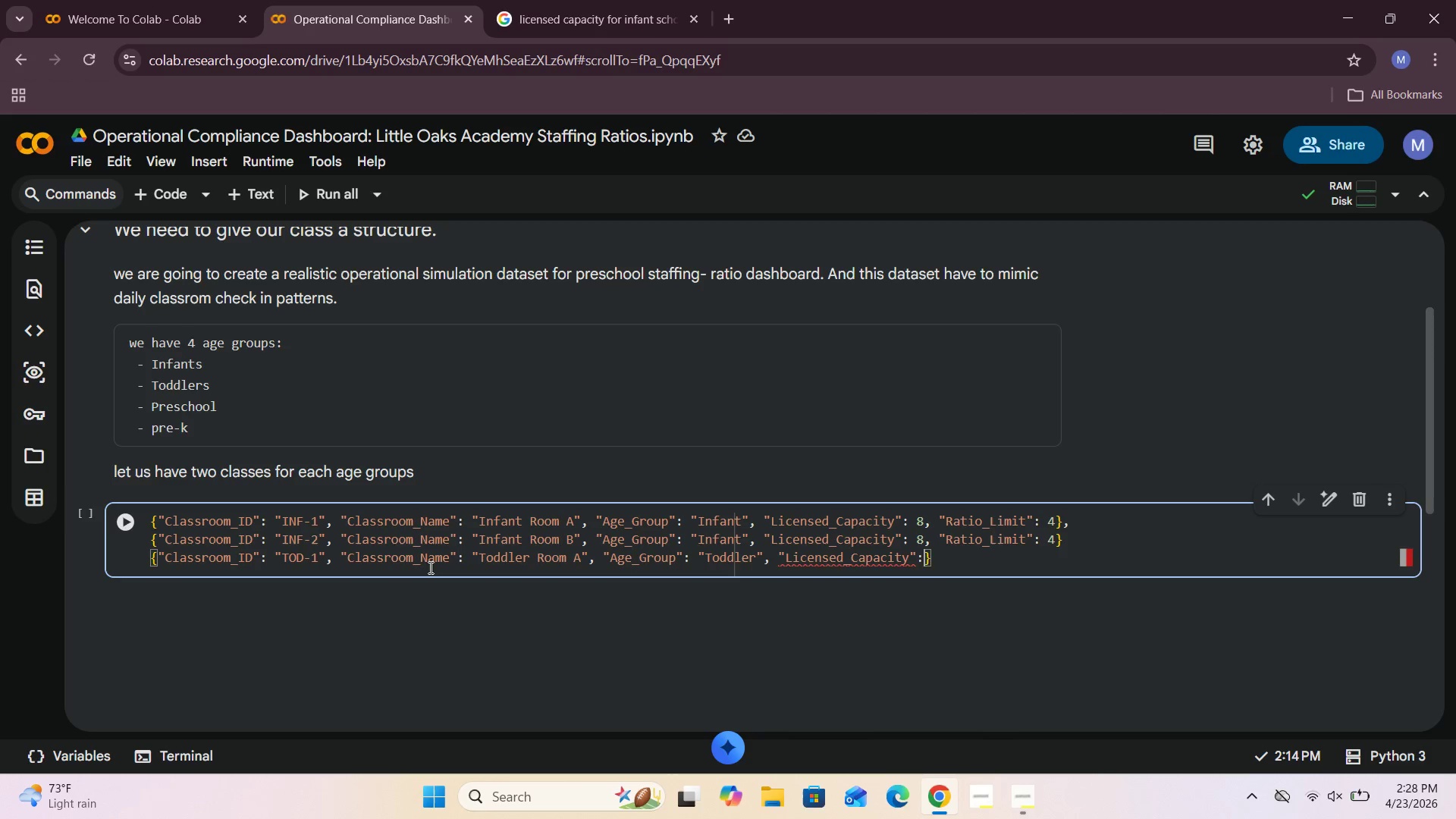 
key(Shift+Space)
 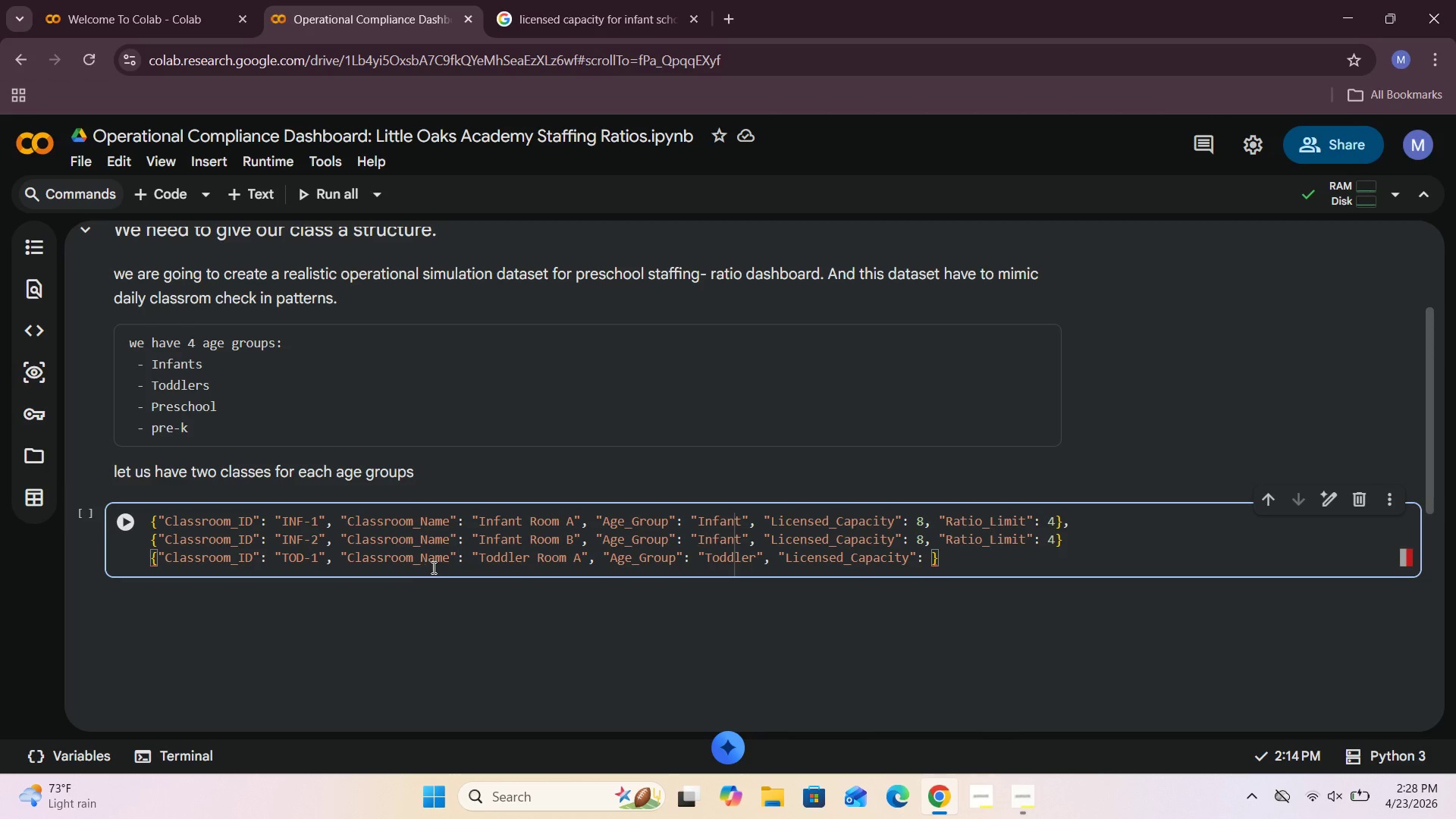 
left_click([532, 8])
 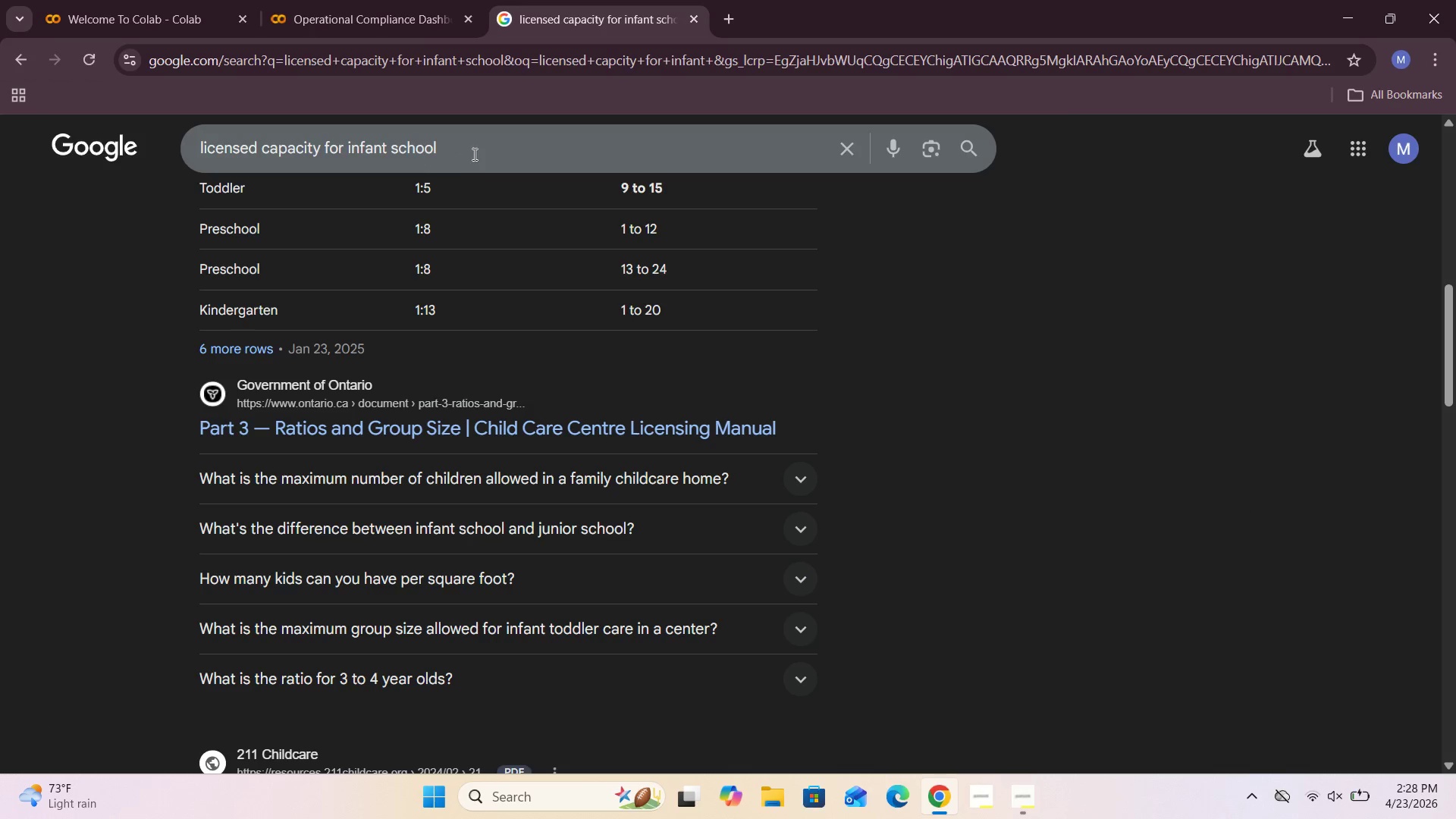 
left_click_drag(start_coordinate=[476, 151], to_coordinate=[192, 145])
 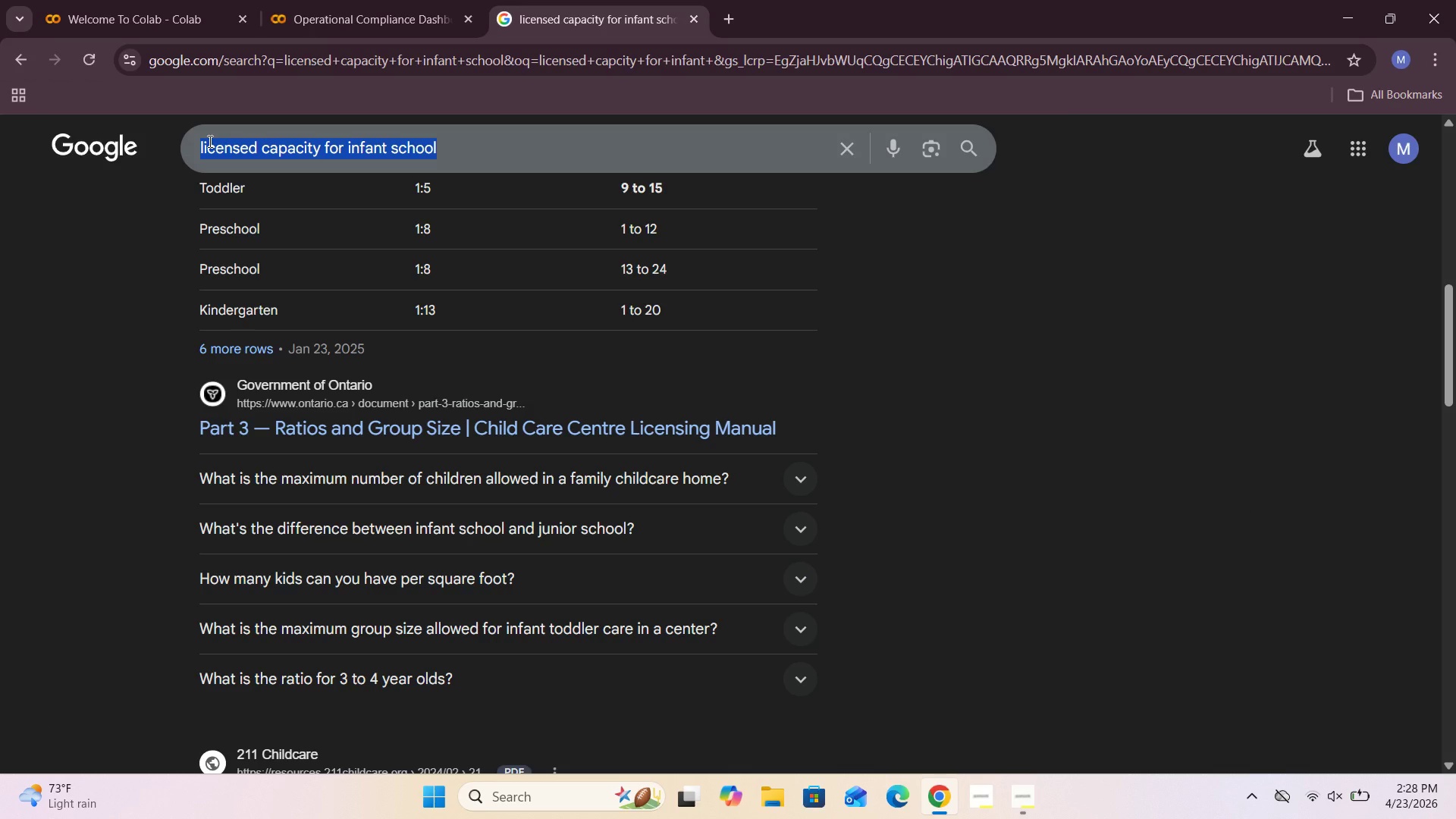 
type(licensed capacity for toddler classroom)
 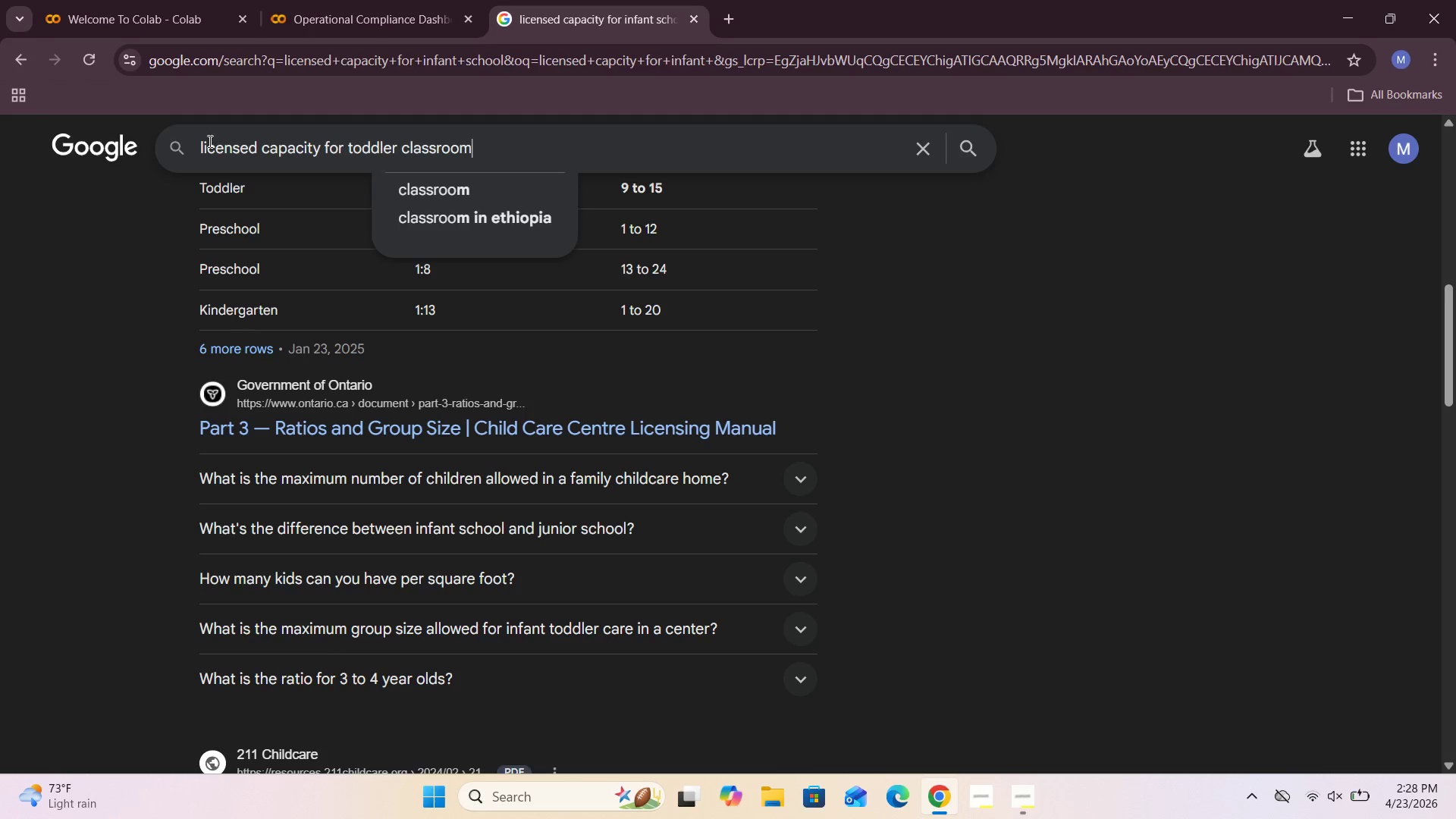 
key(Enter)
 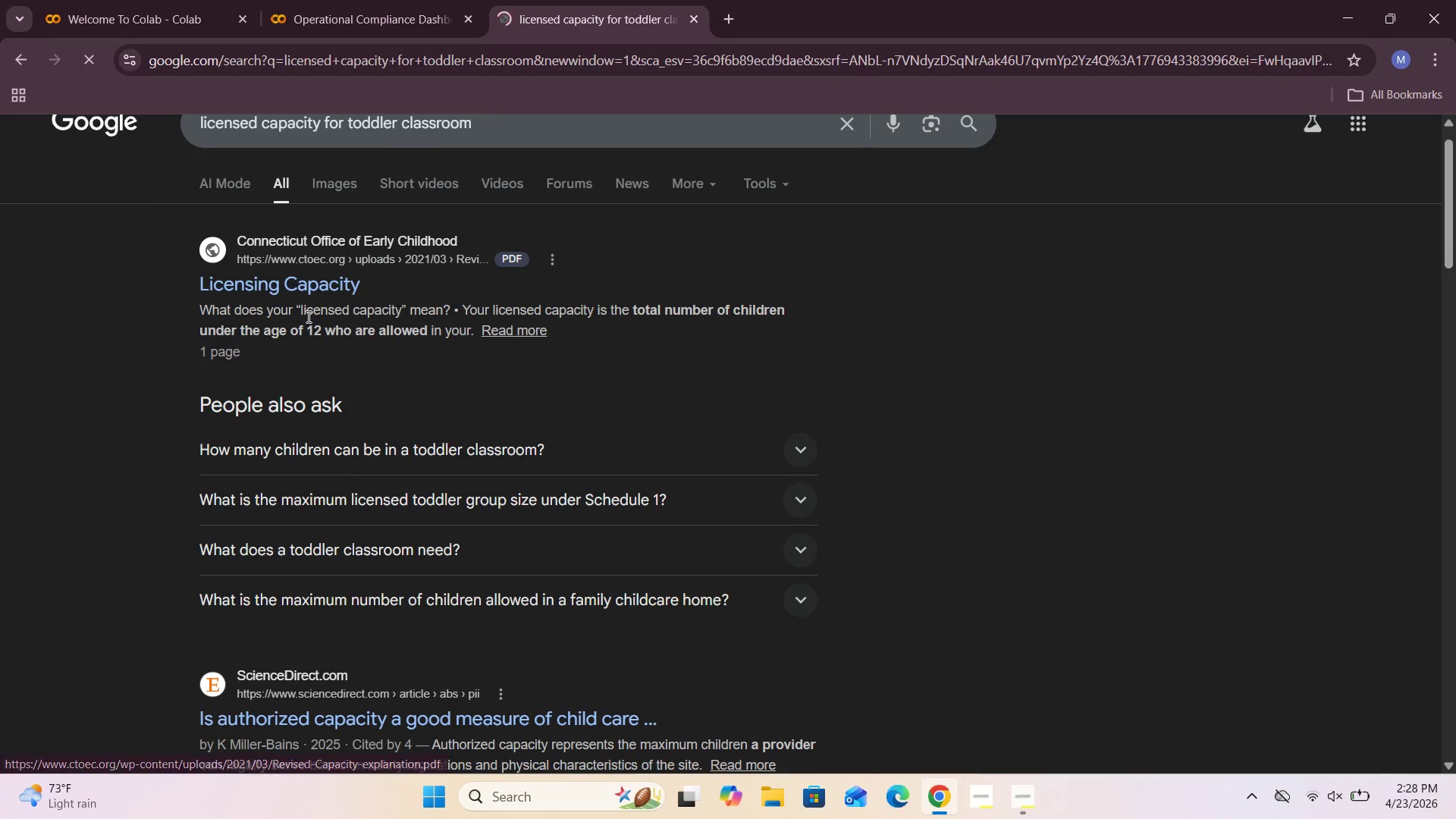 
left_click([327, 284])
 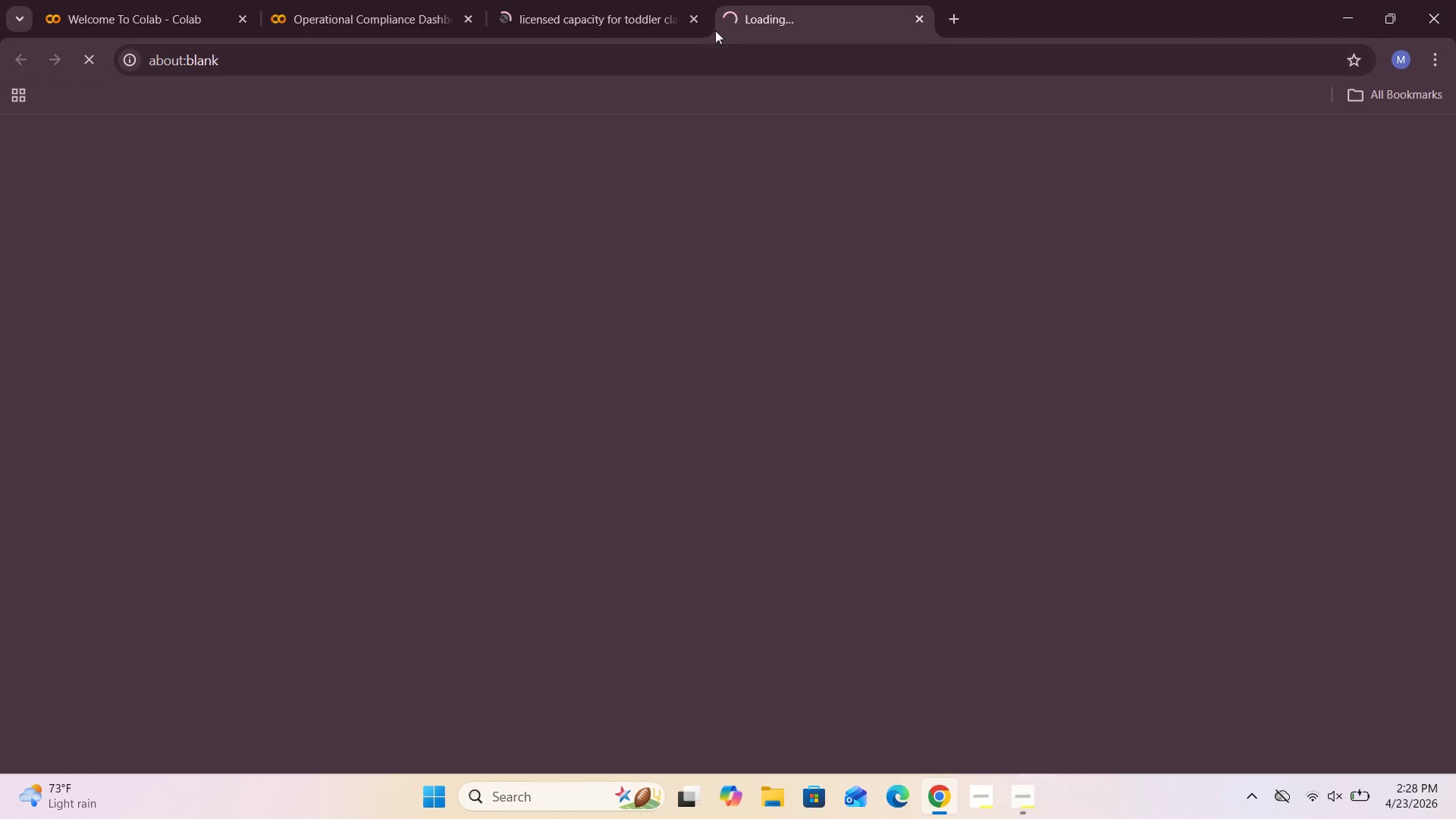 
left_click([690, 14])
 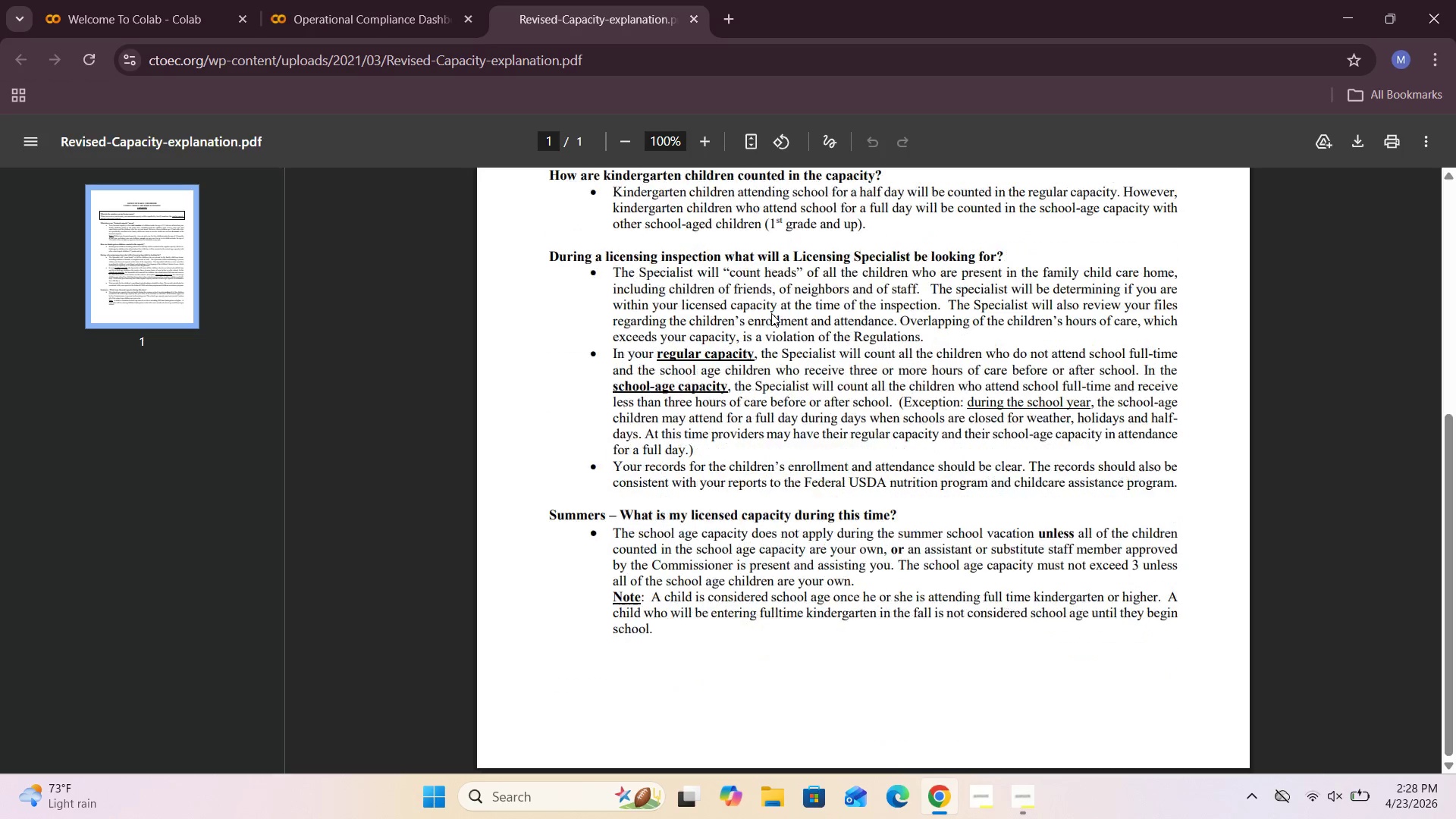 
wait(16.83)
 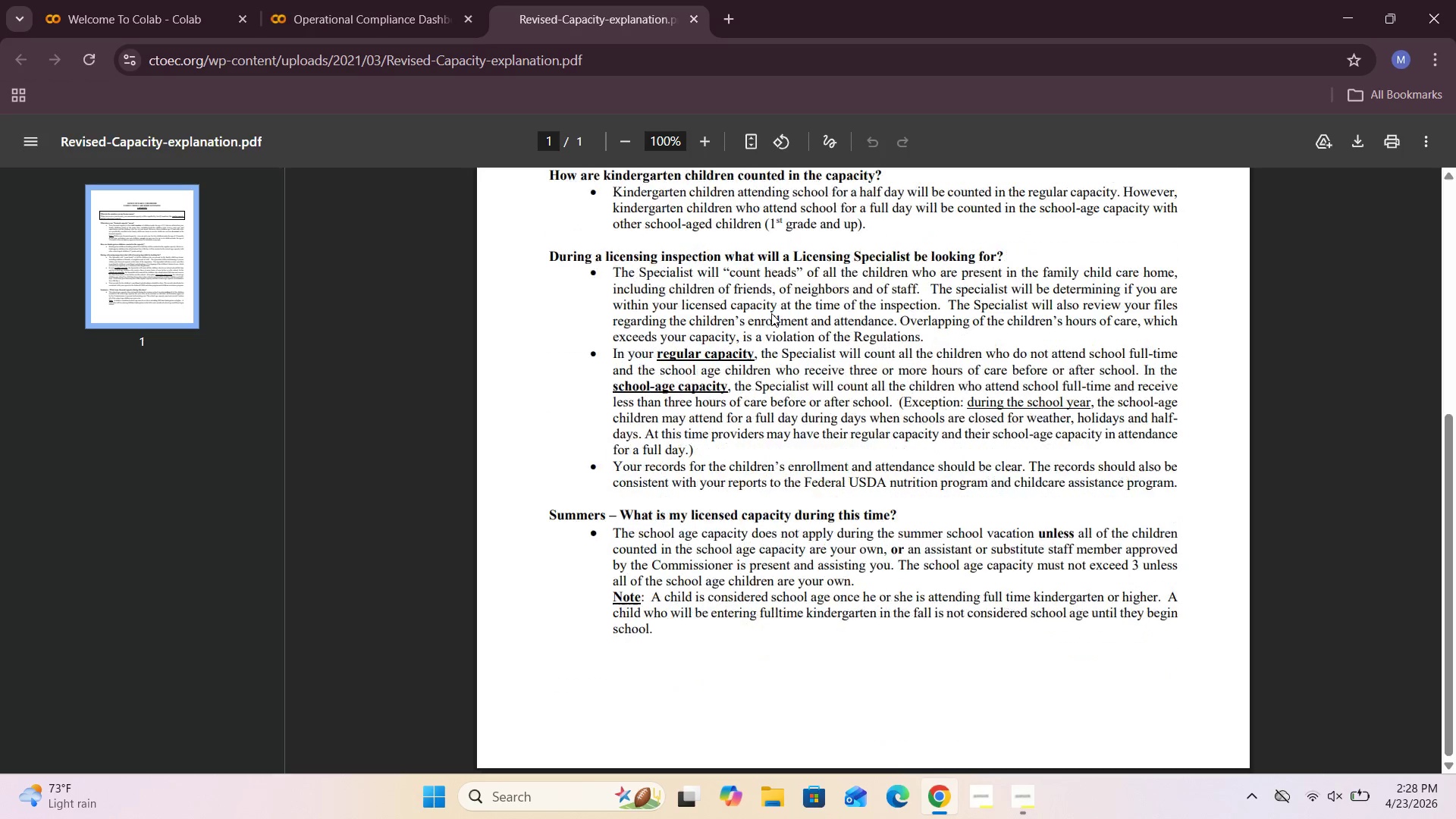 
left_click([691, 26])
 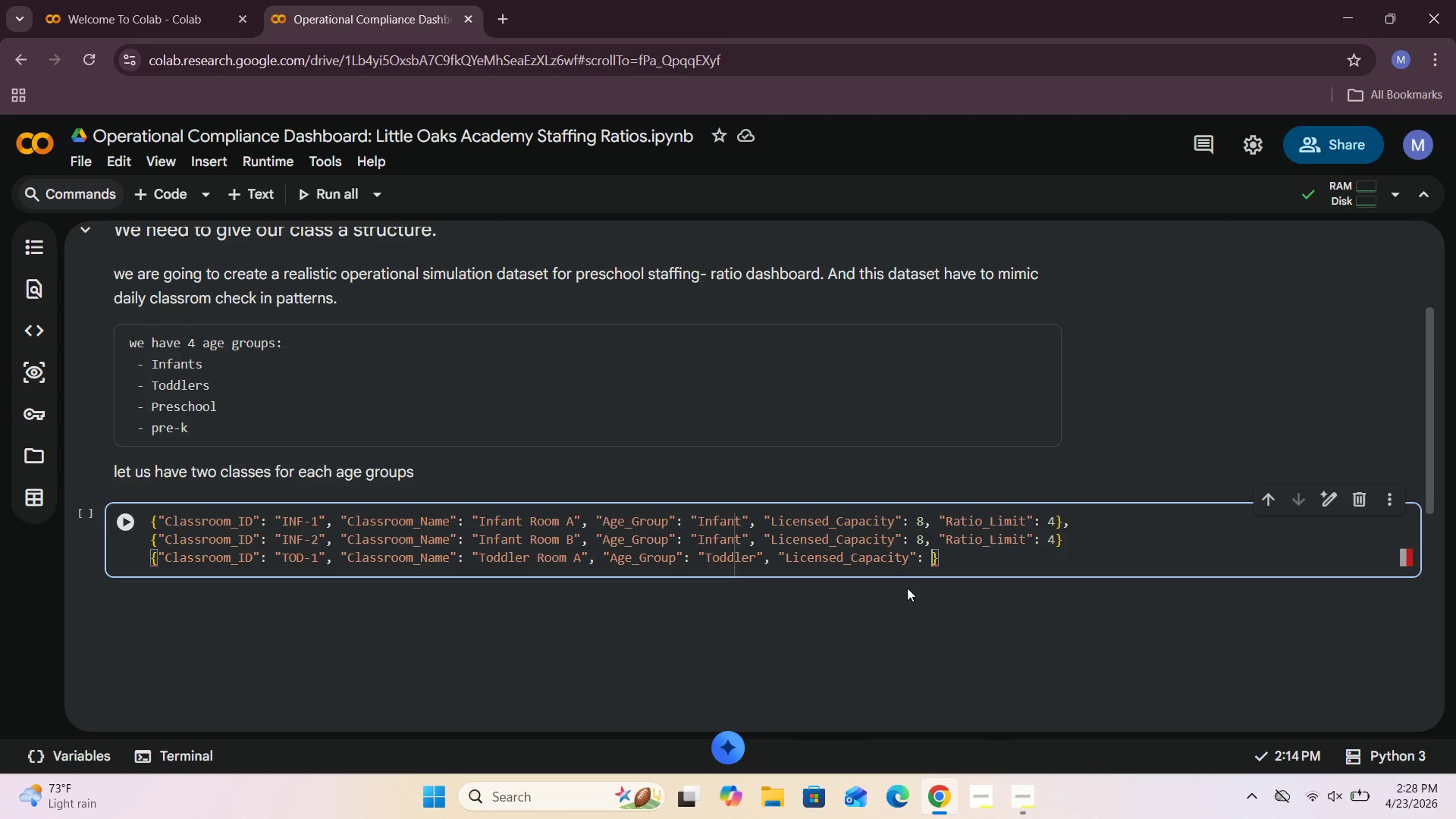 
type(12.)
key(Backspace)
type(, "Ratio_Limit)
 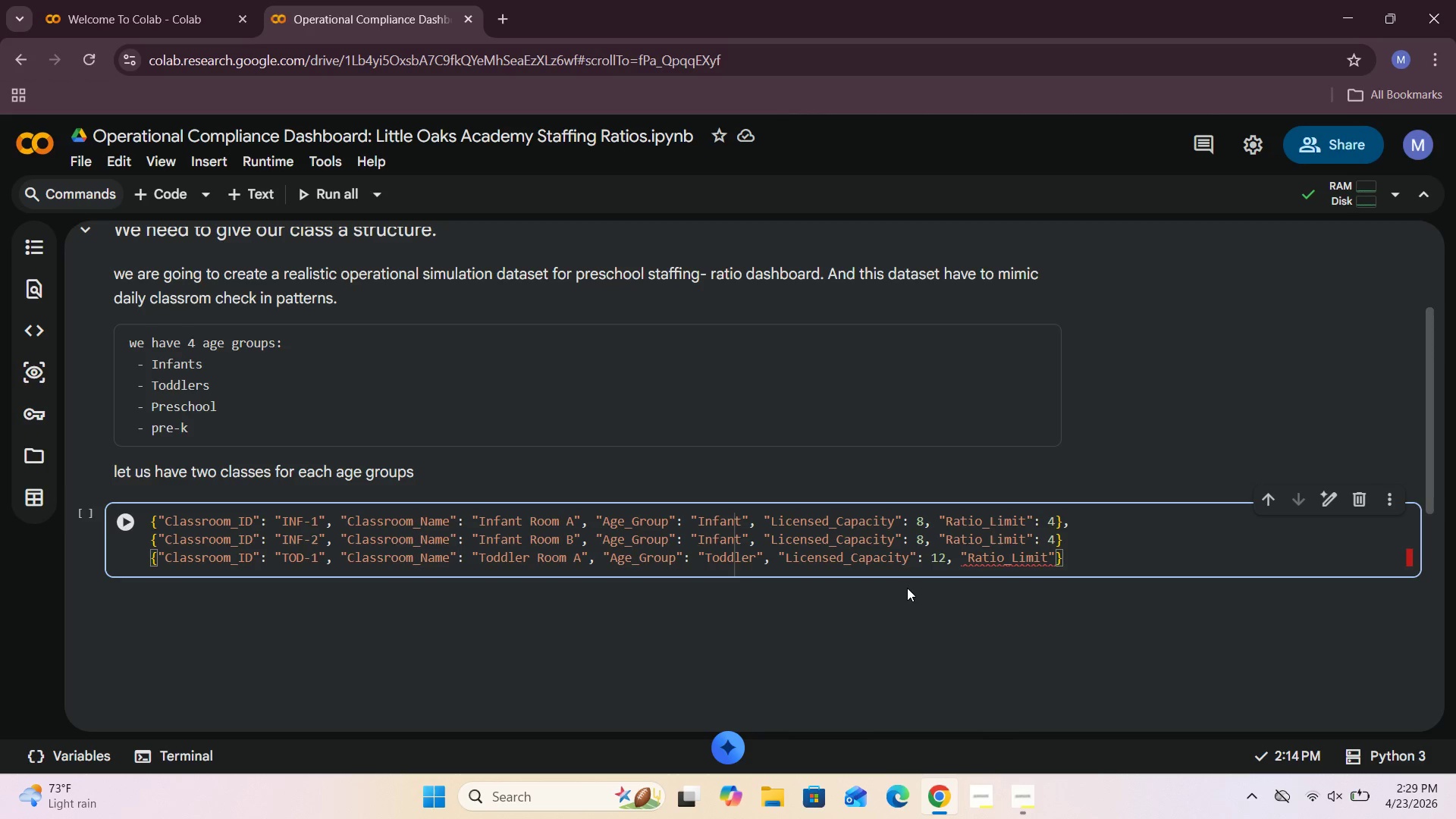 
key(ArrowRight)
 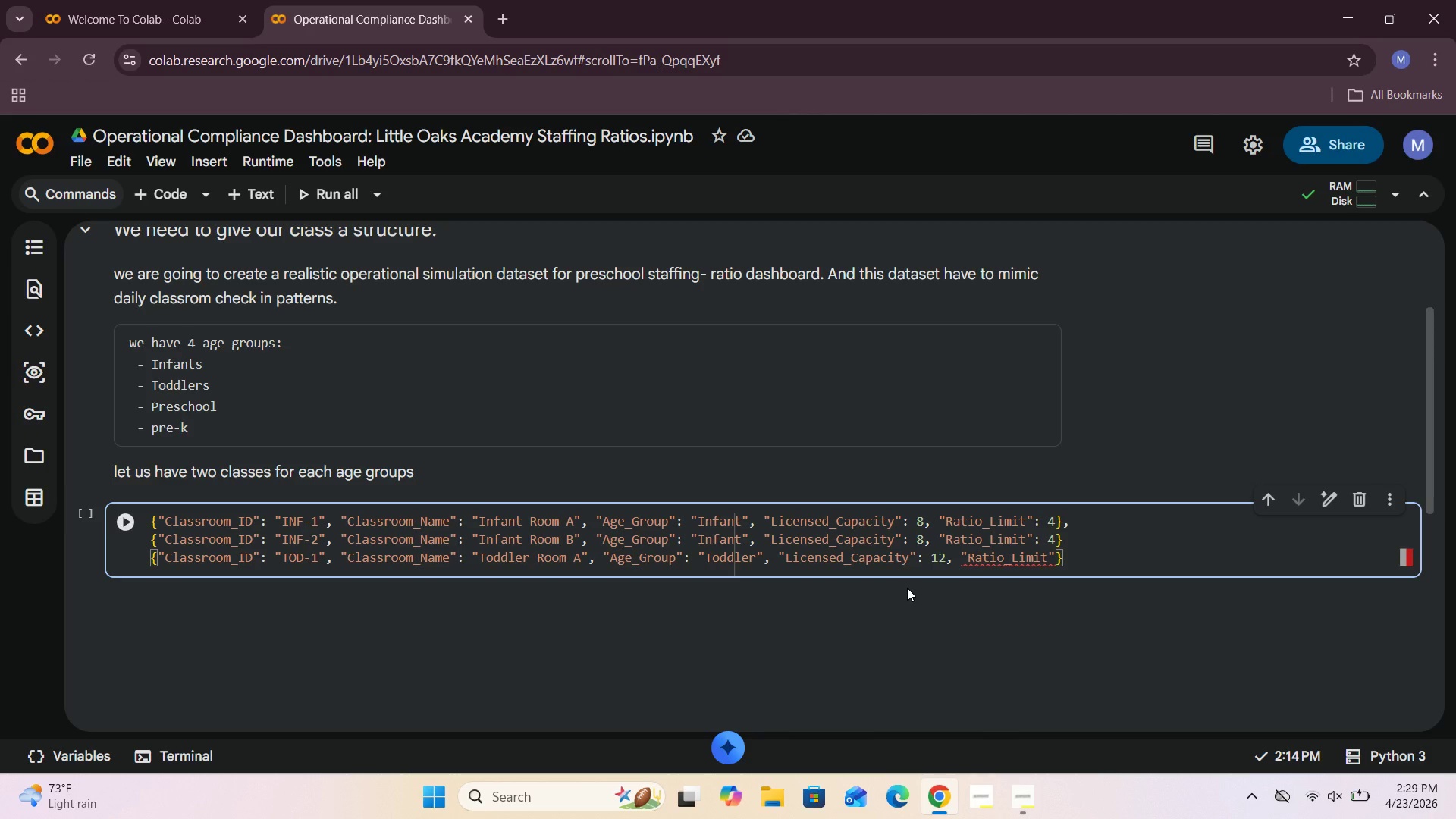 
key(Shift+Semicolon)
 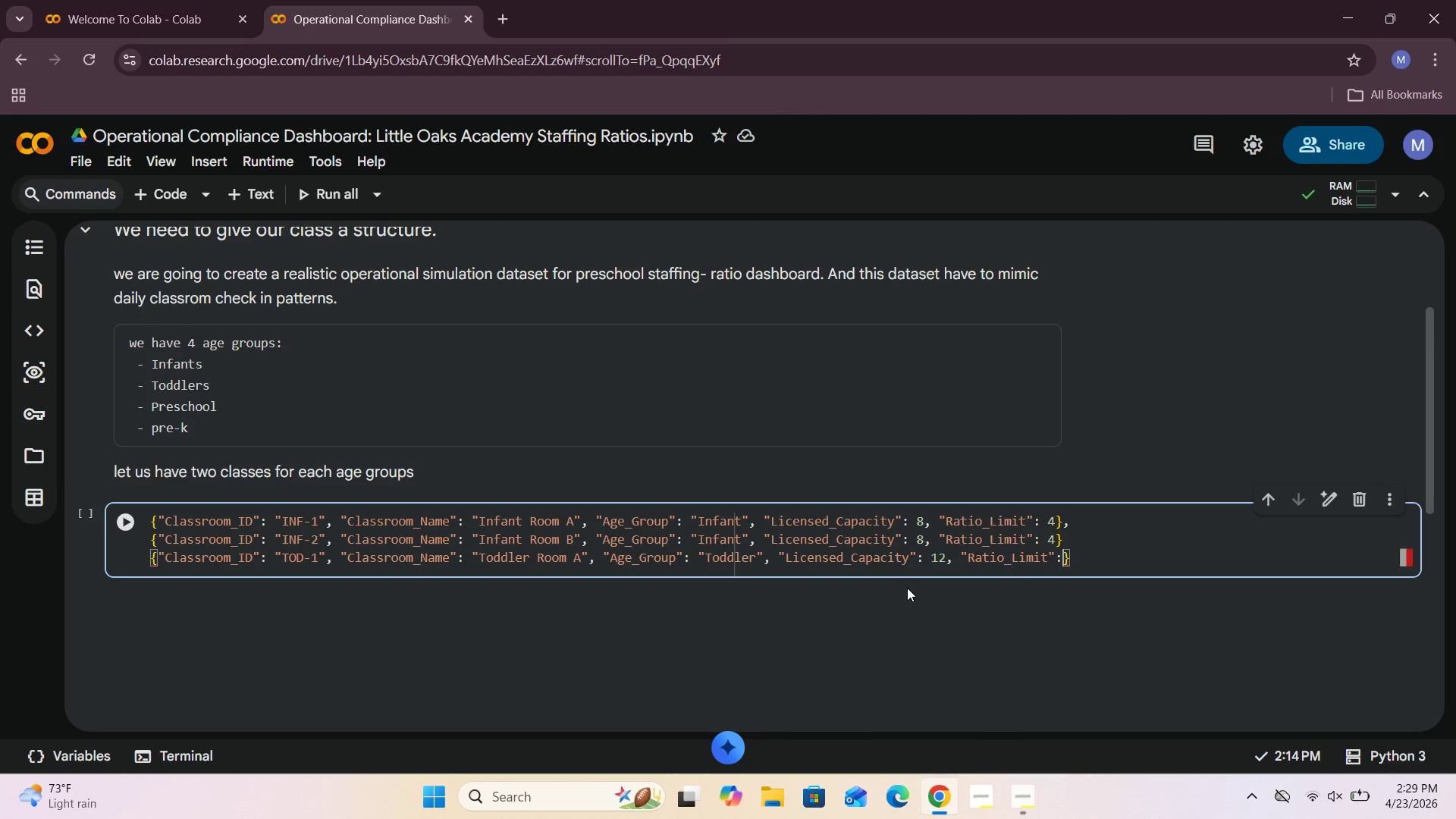 
key(Shift+Space)
 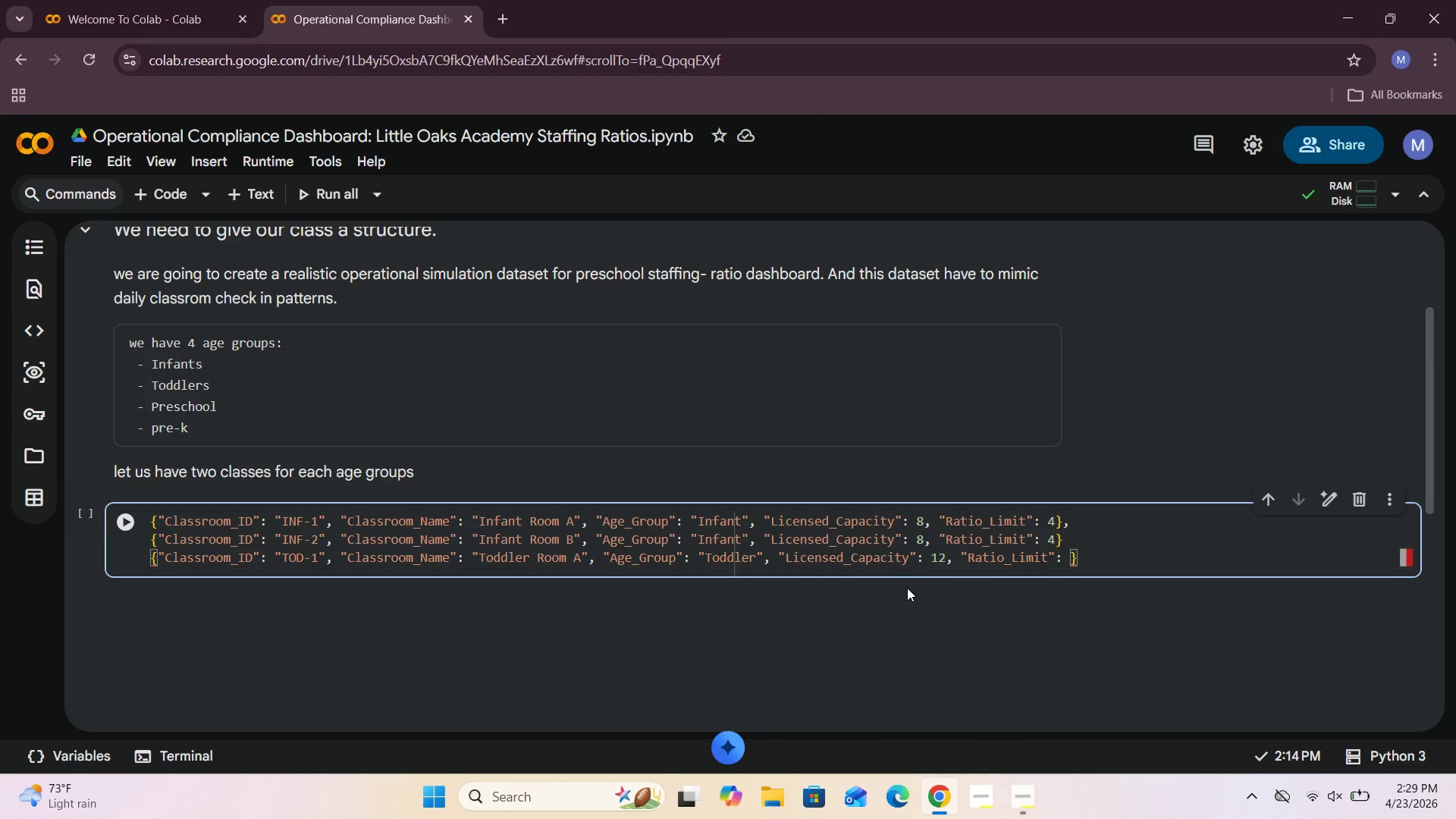 
key(Backspace)
 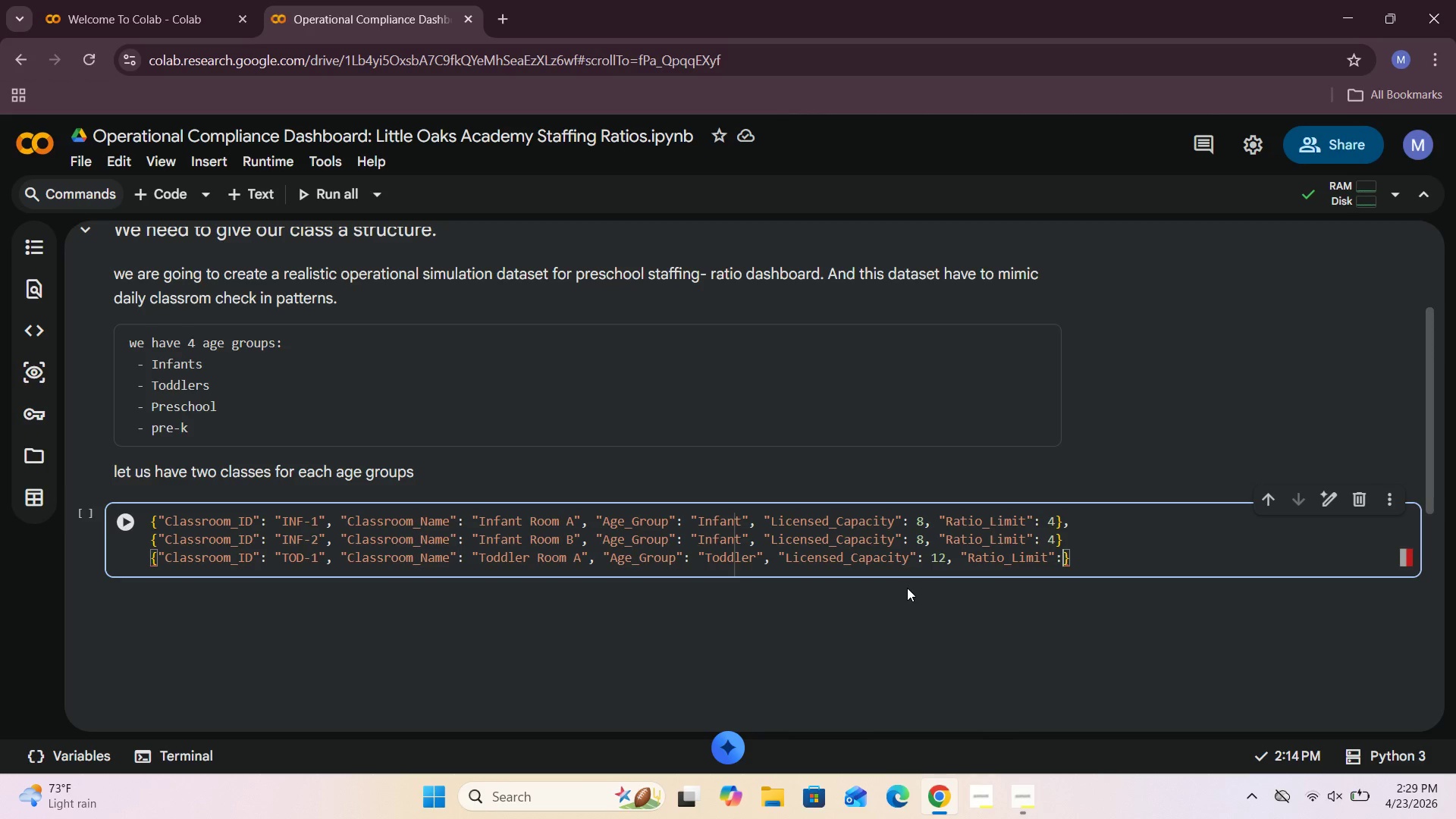 
key(Space)
 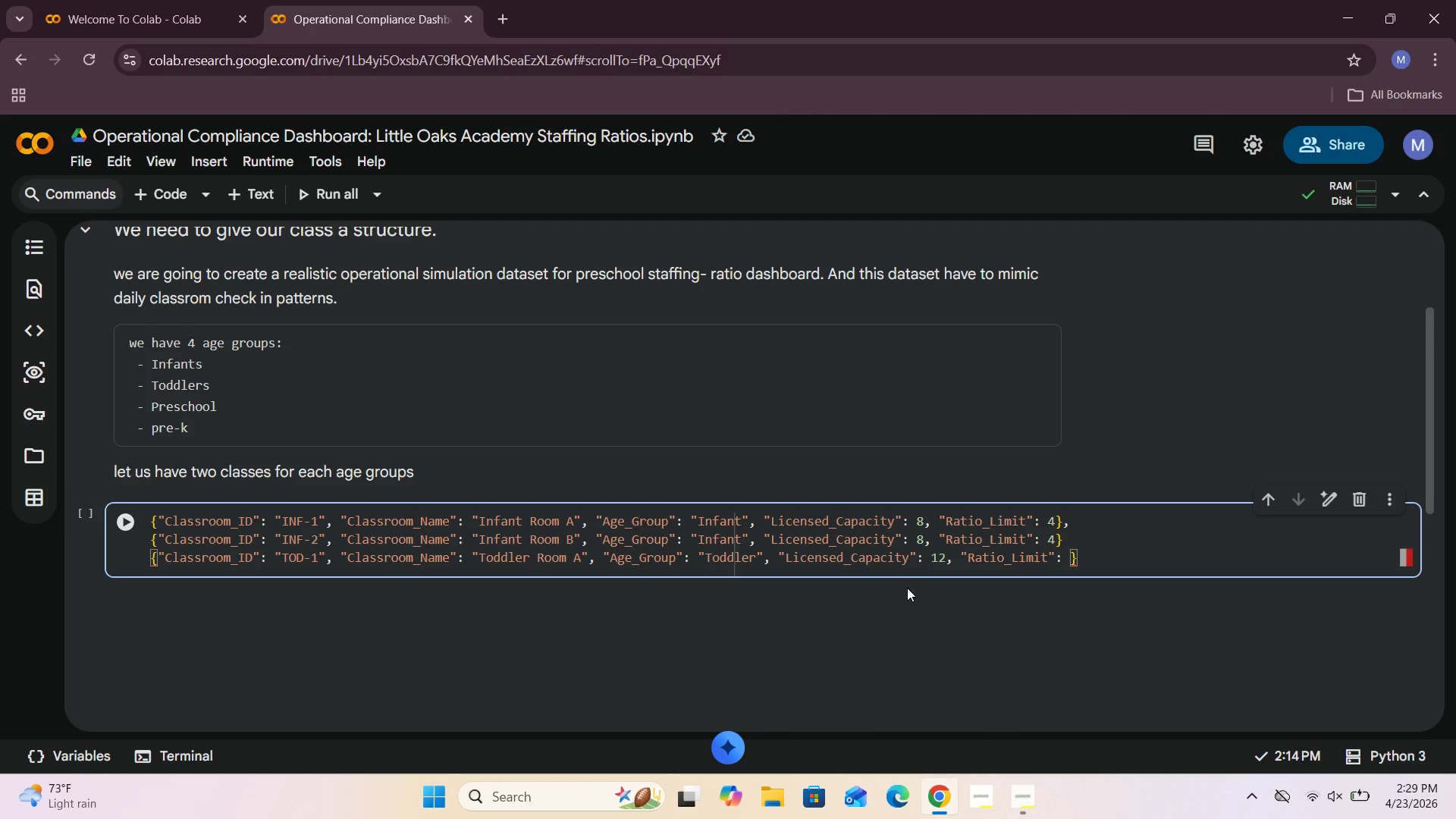 
key(6)
 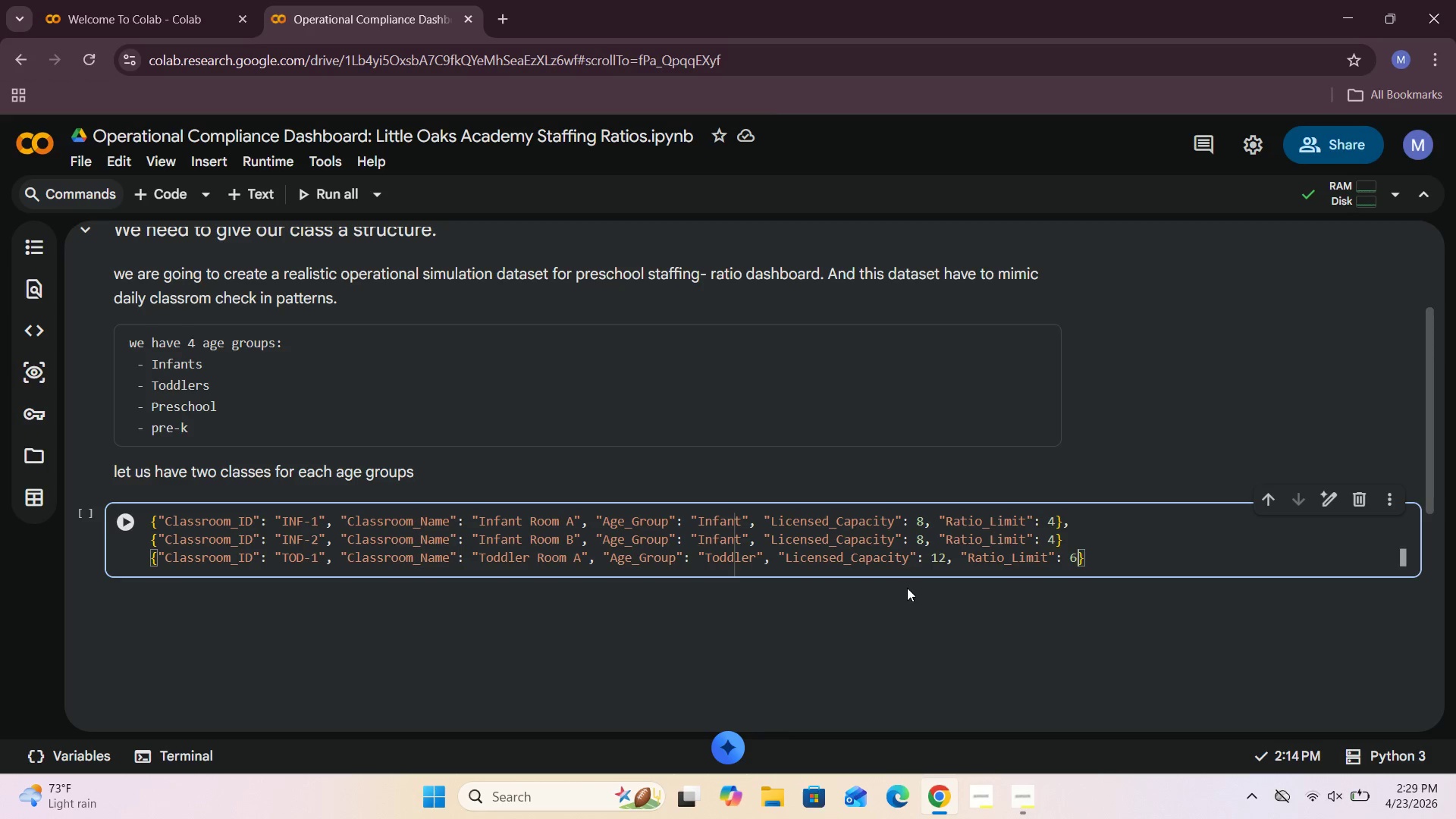 
key(ArrowRight)
 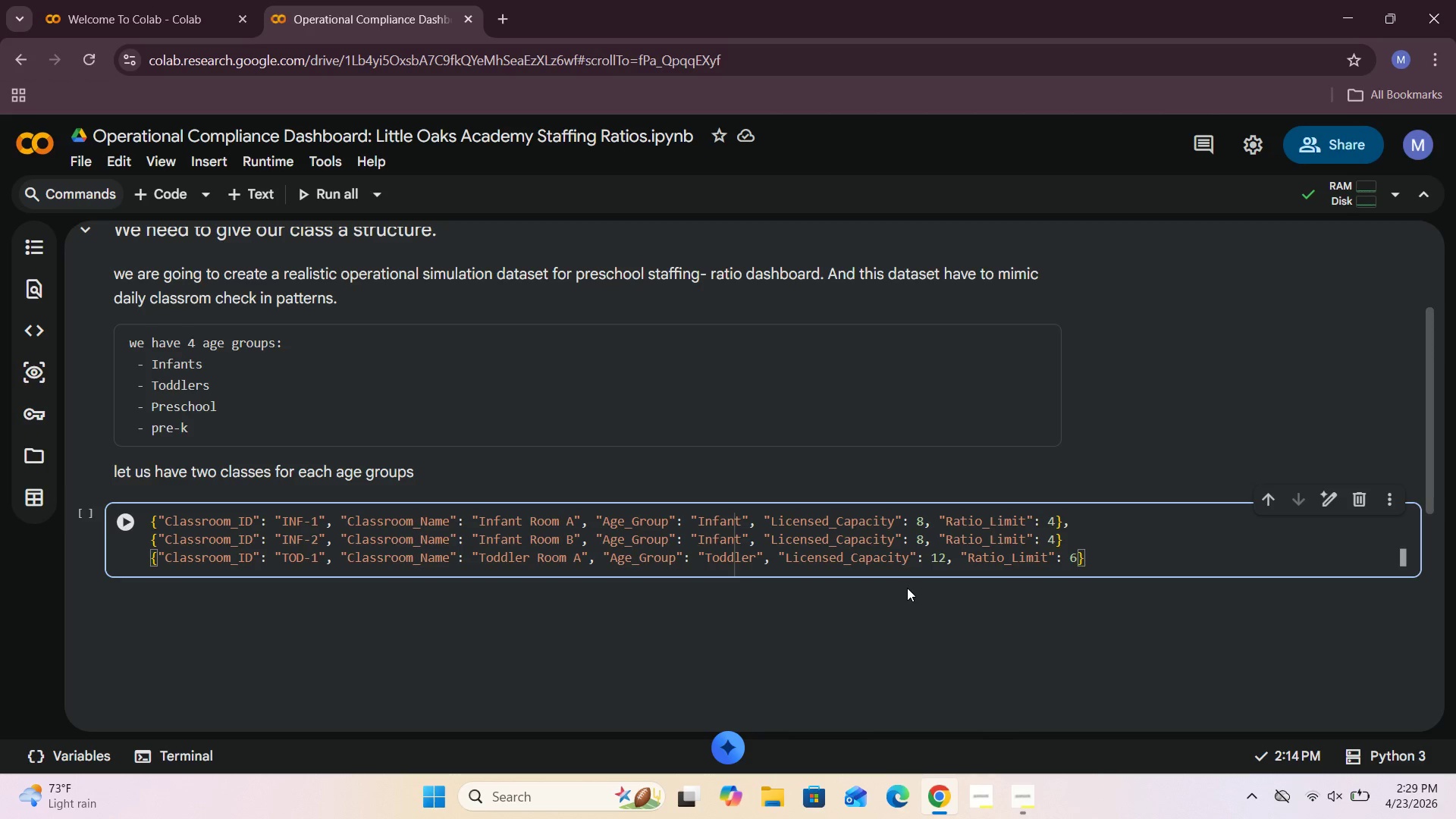 
key(Enter)
 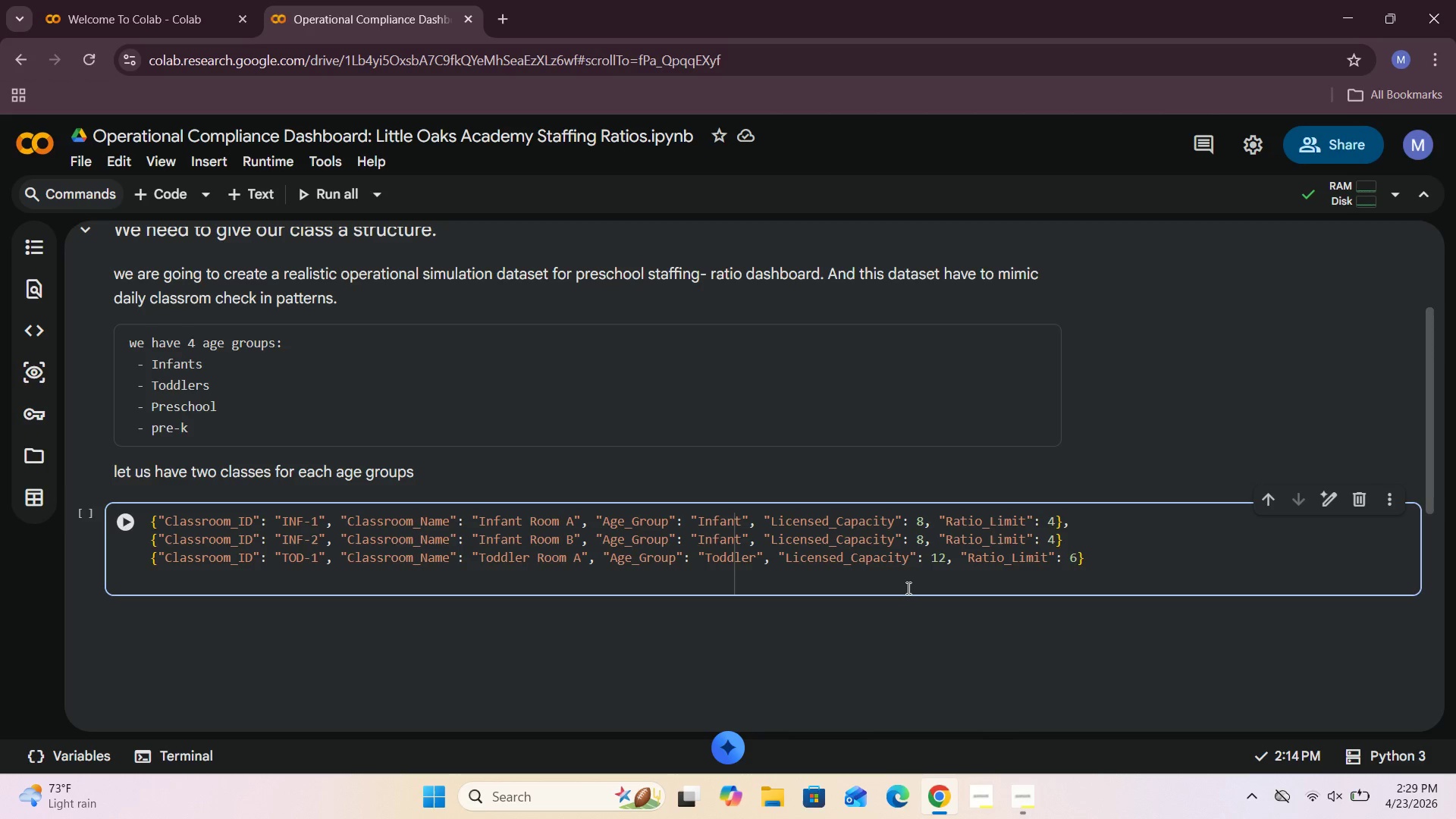 
type({"Classroom_ID)
 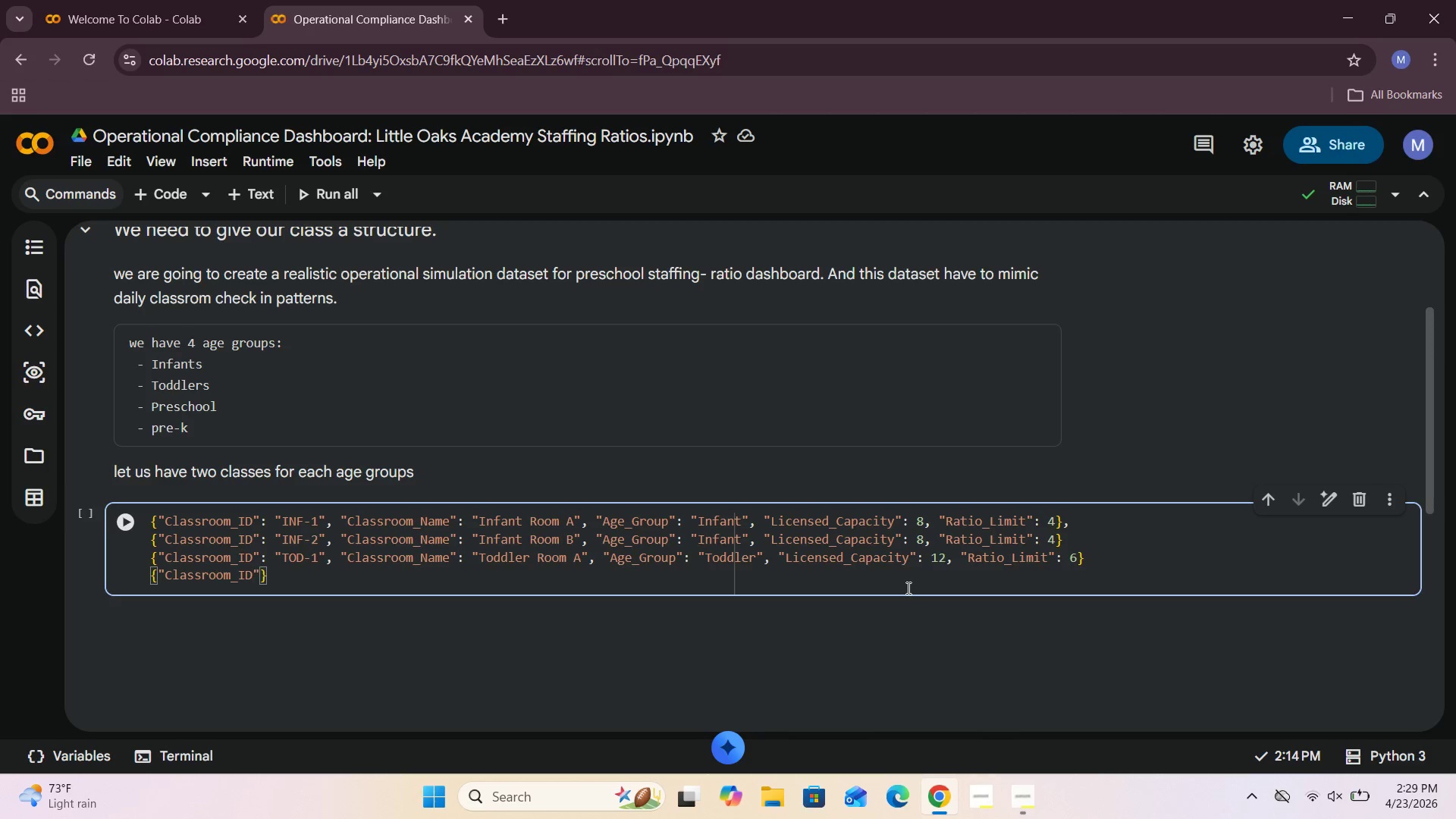 
key(ArrowRight)
 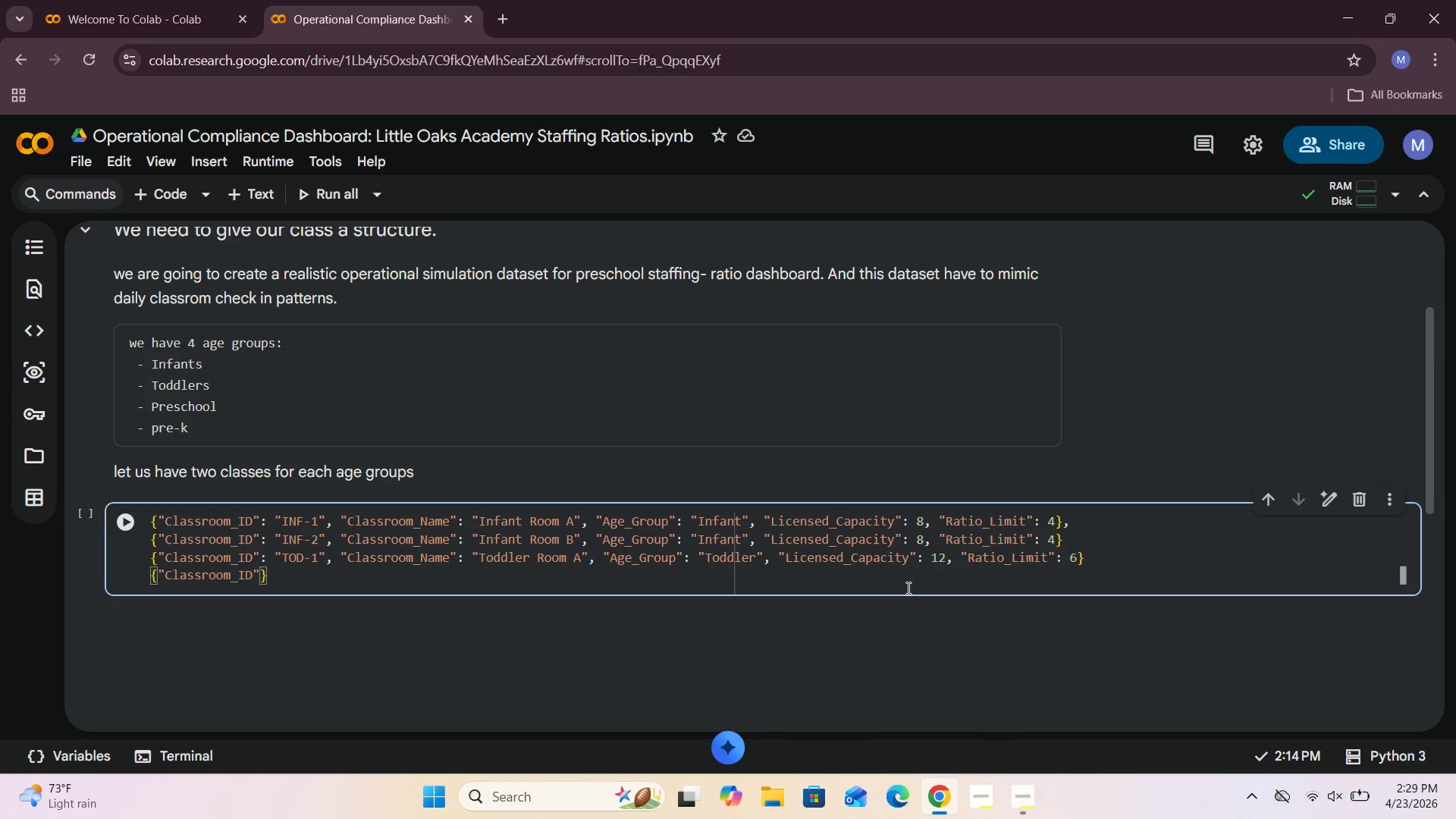 
type(: "TOD-2)
 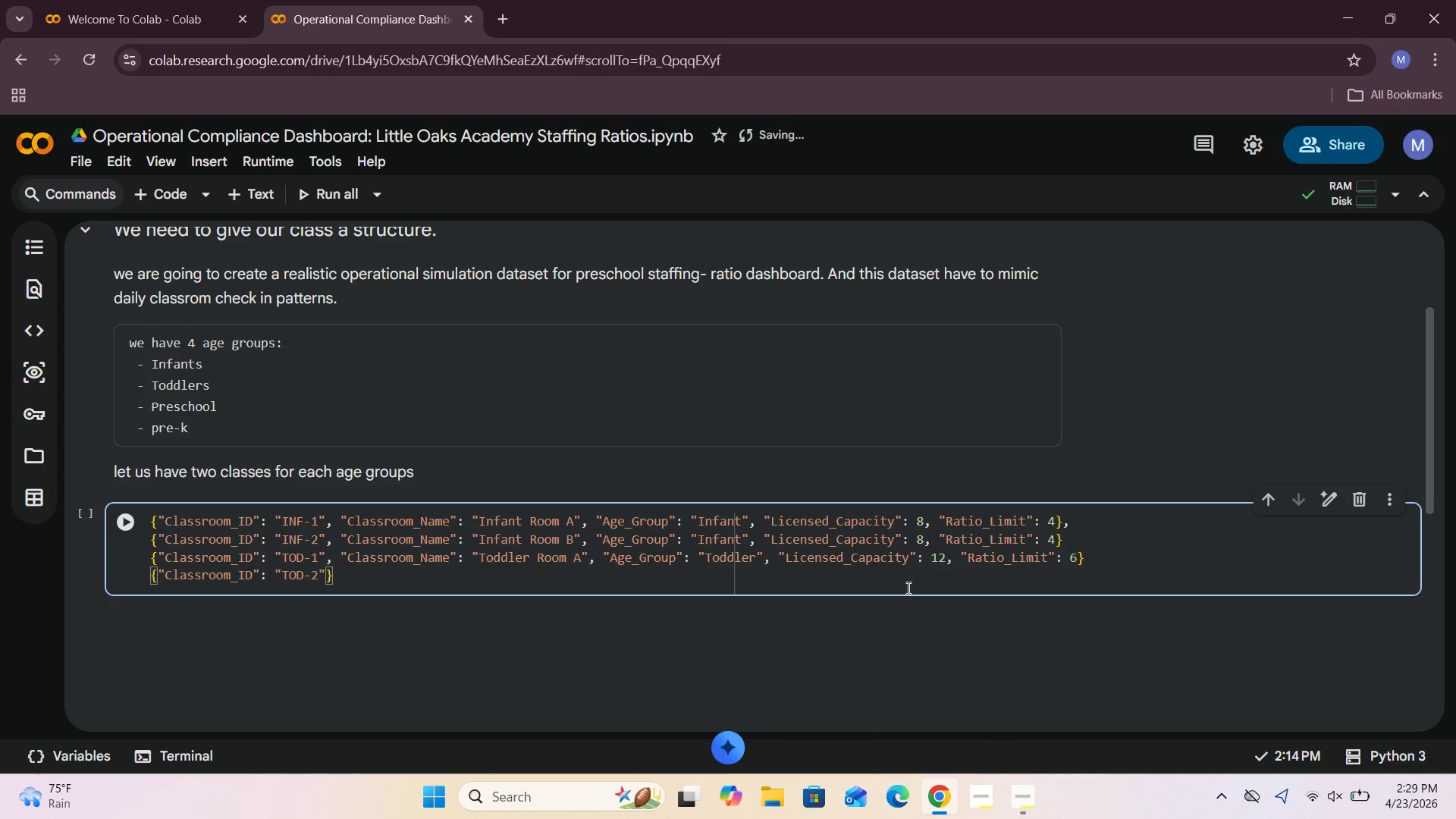 
key(ArrowRight)
 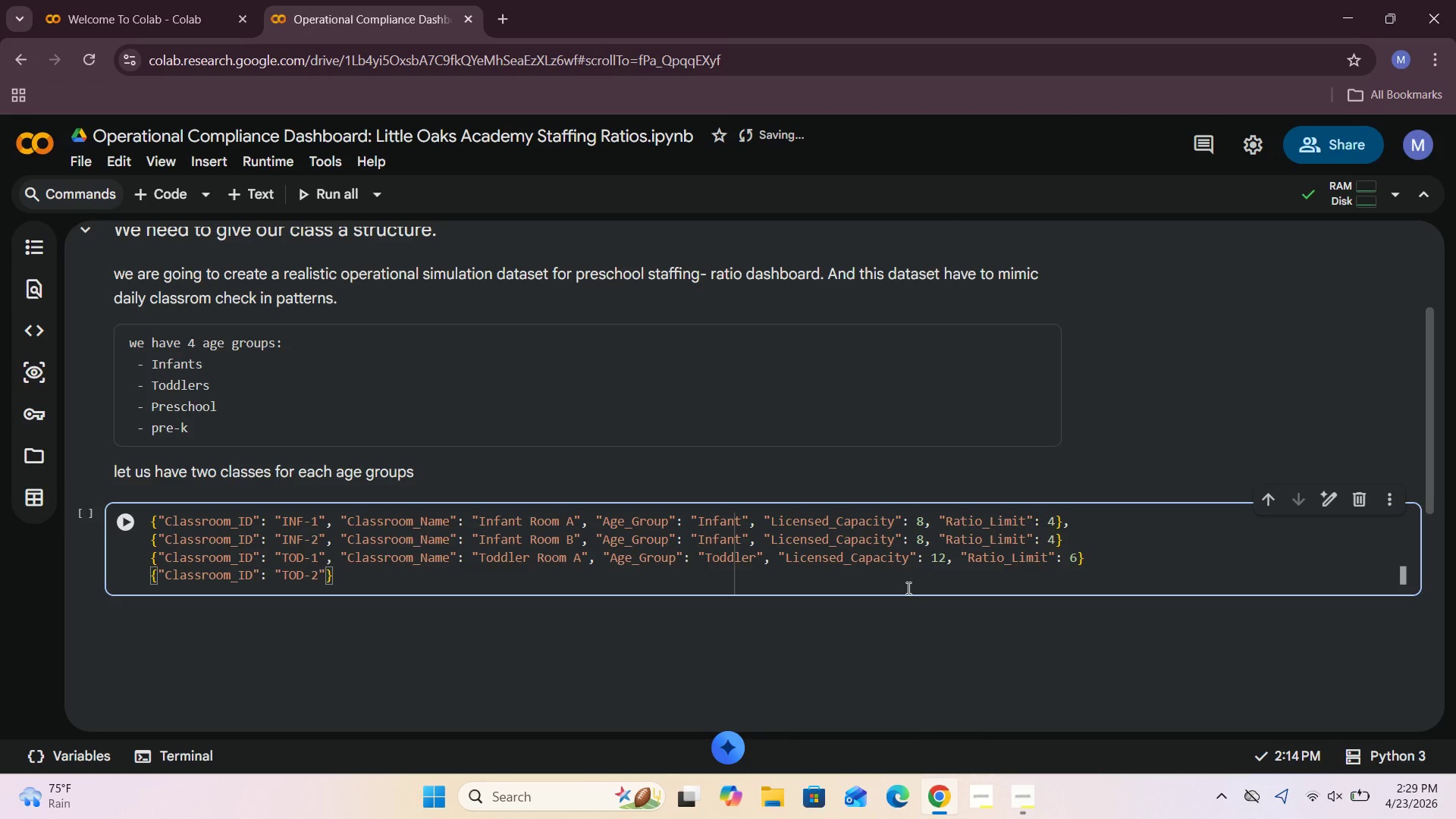 
type(, "CL)
key(Backspace)
type(lassroom_Name)
 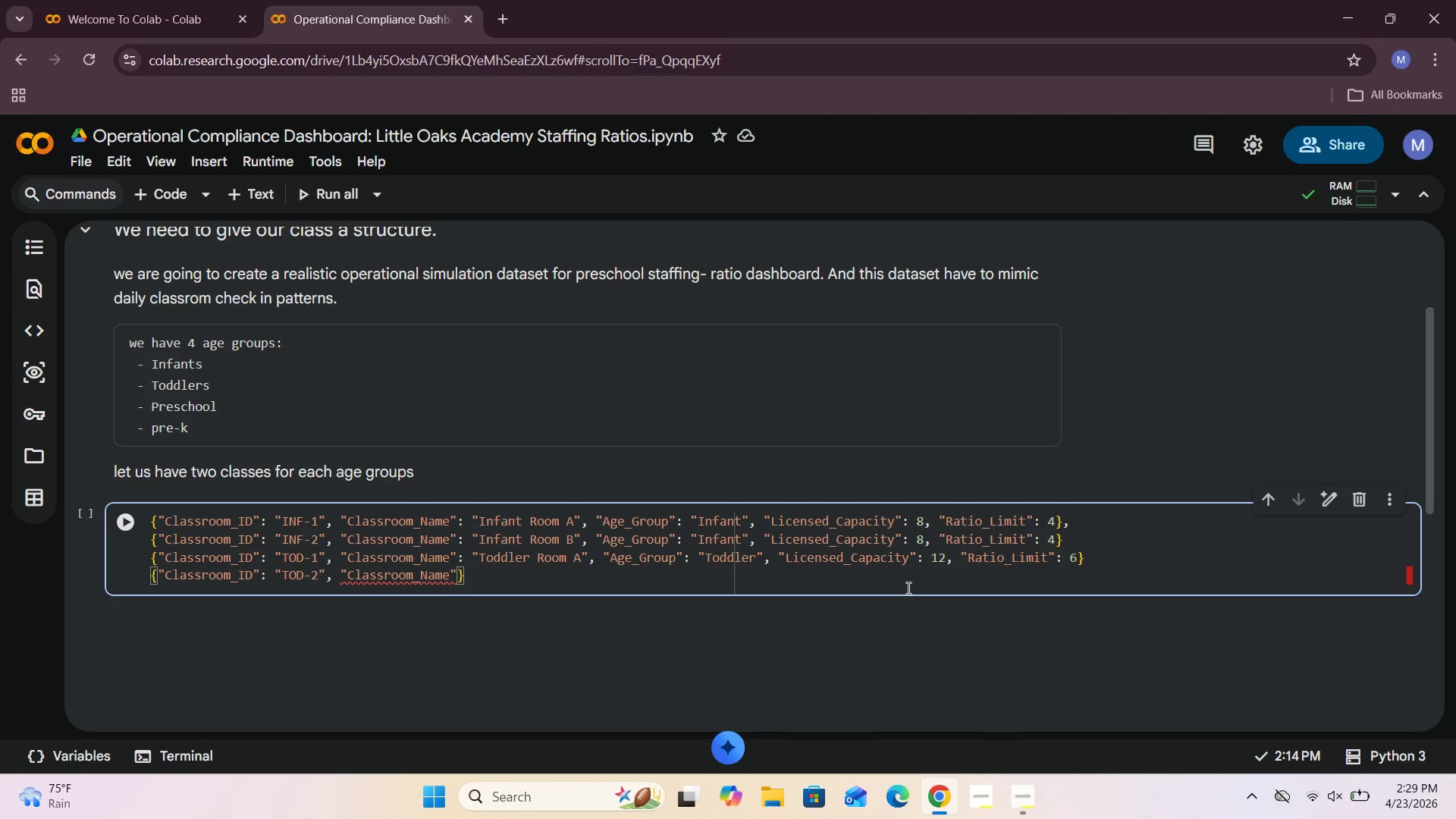 
key(ArrowRight)
 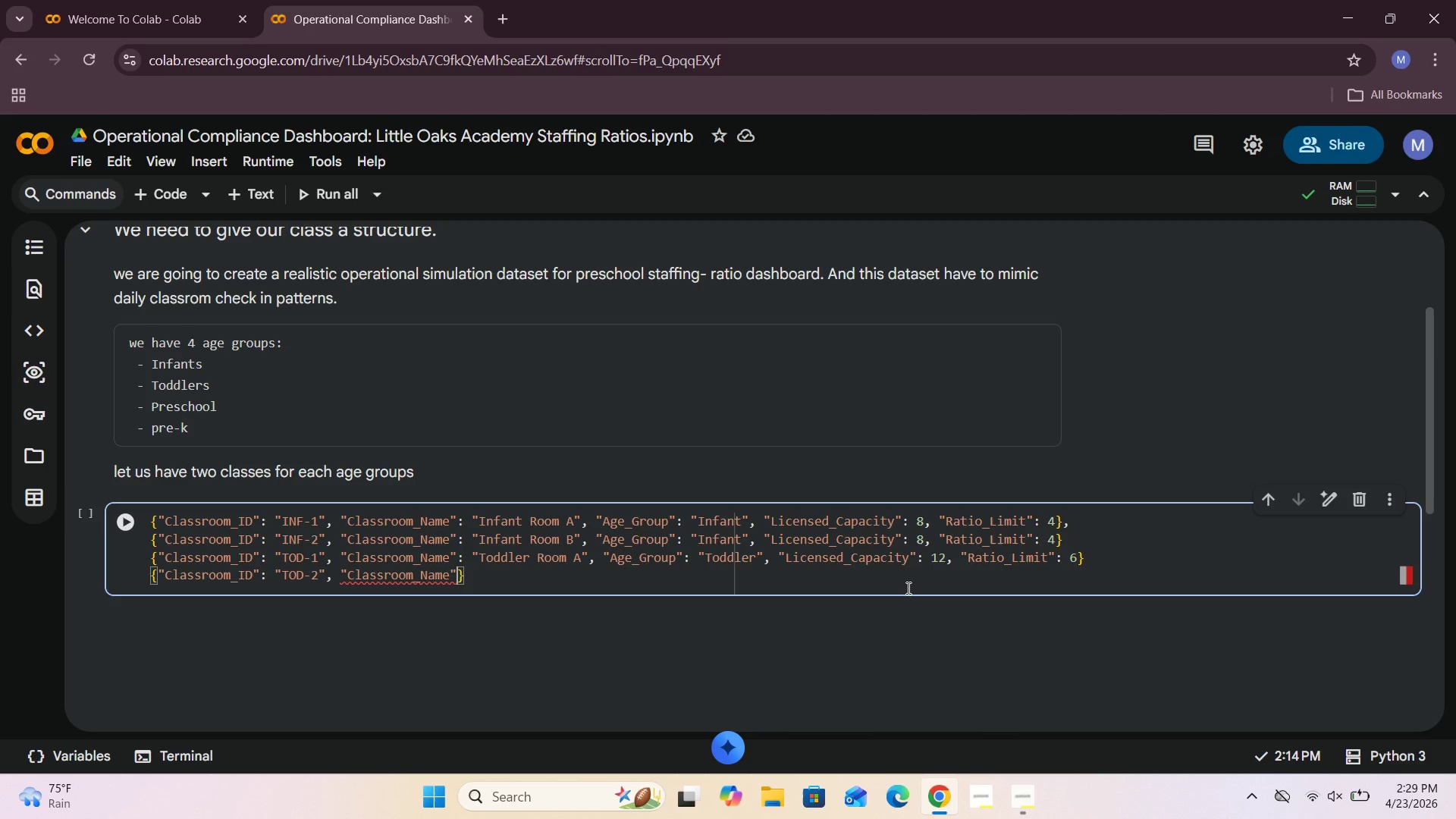 
type(: "Toddler Room V)
key(Backspace)
type(B)
 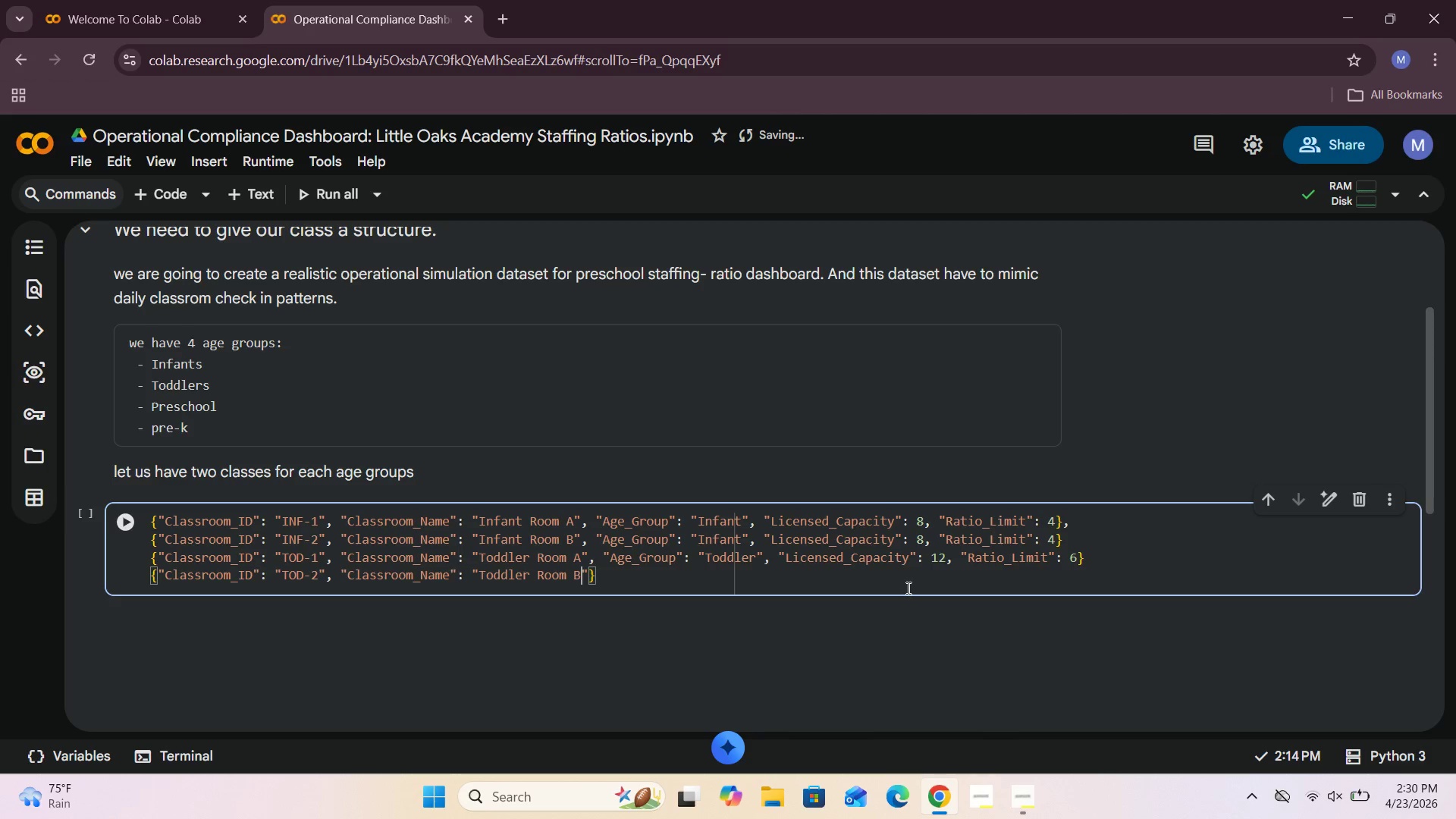 
key(ArrowRight)
 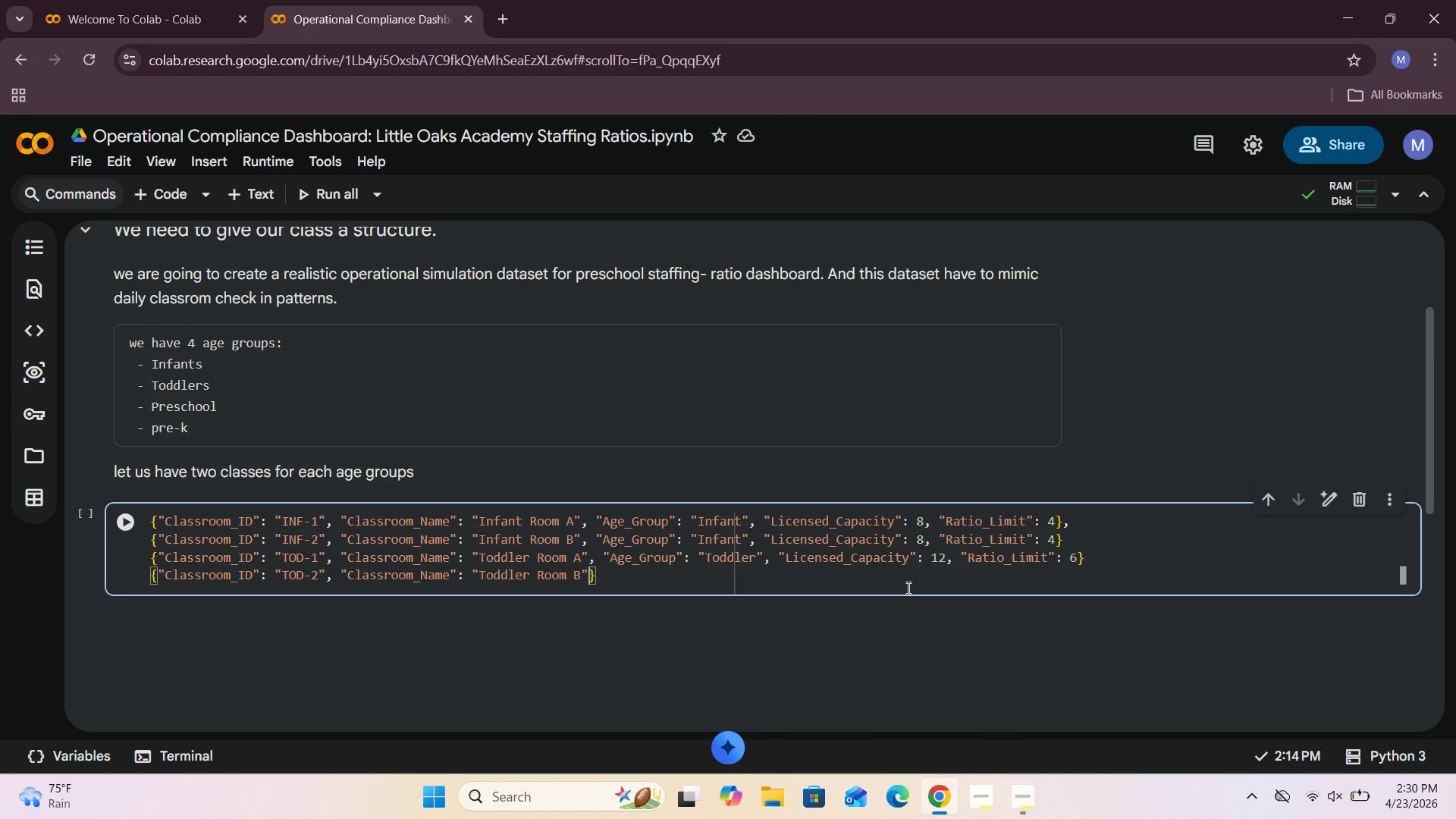 
type(, "Toddler)
 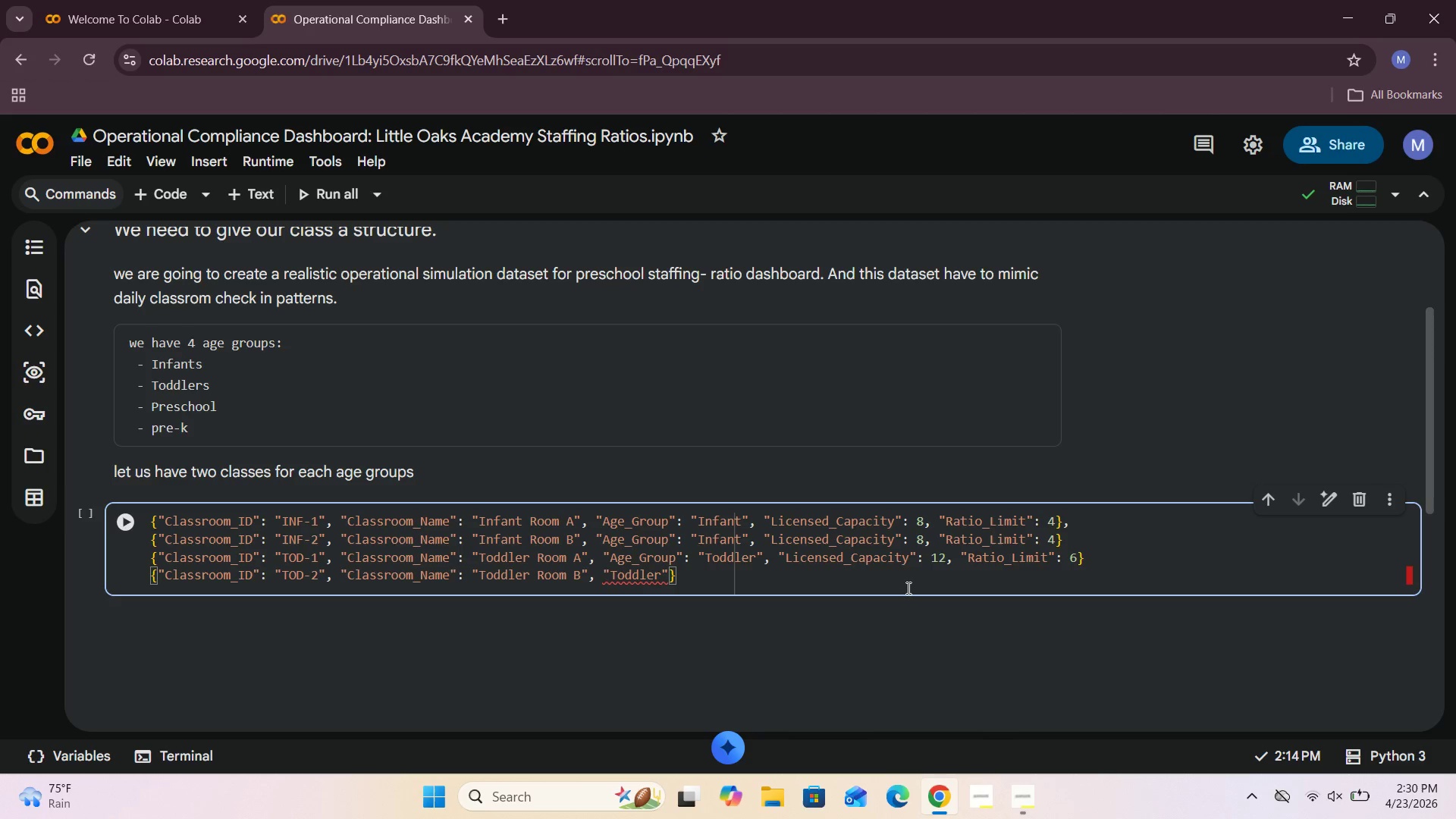 
wait(5.78)
 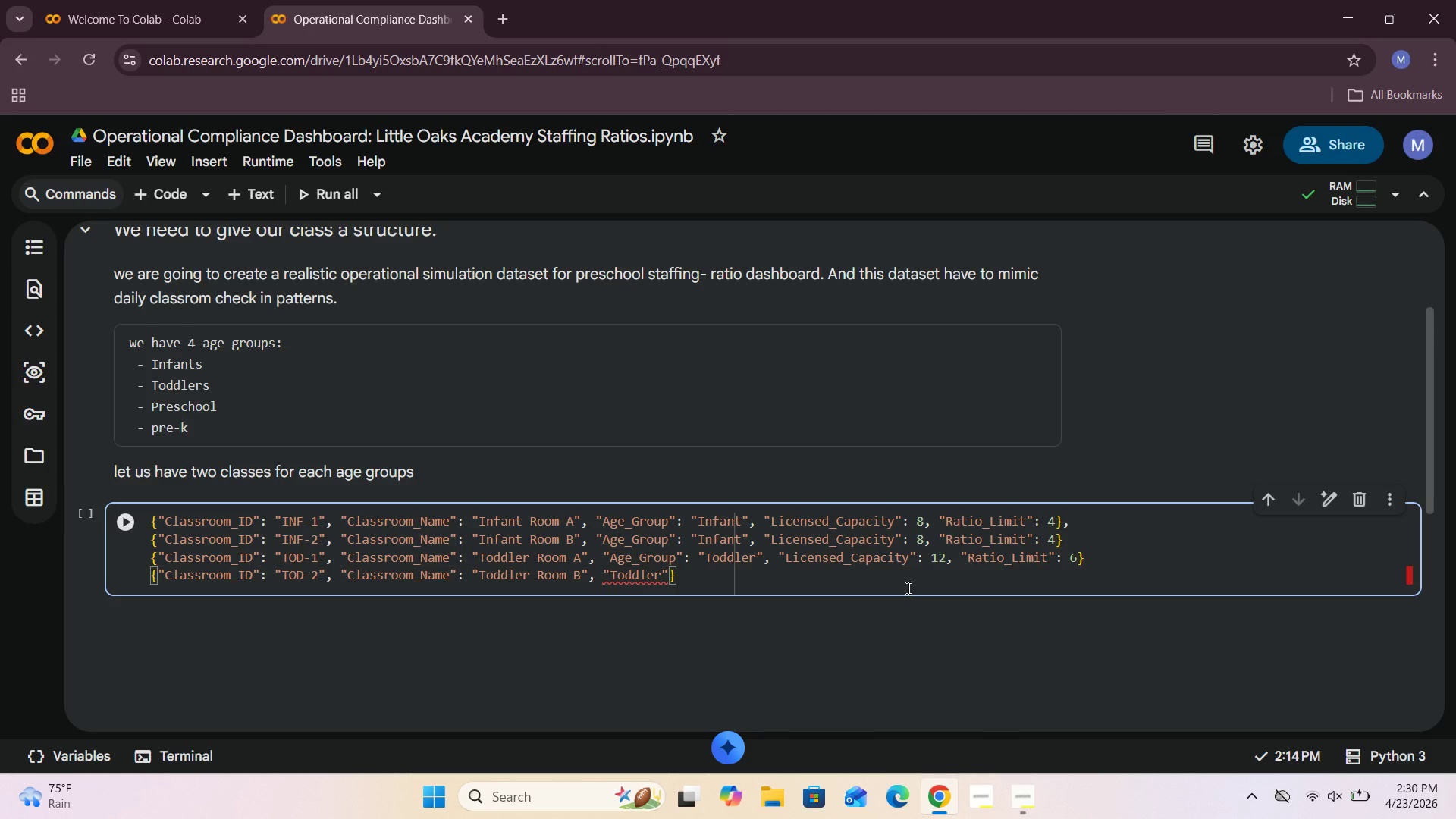 
key(ArrowLeft)
 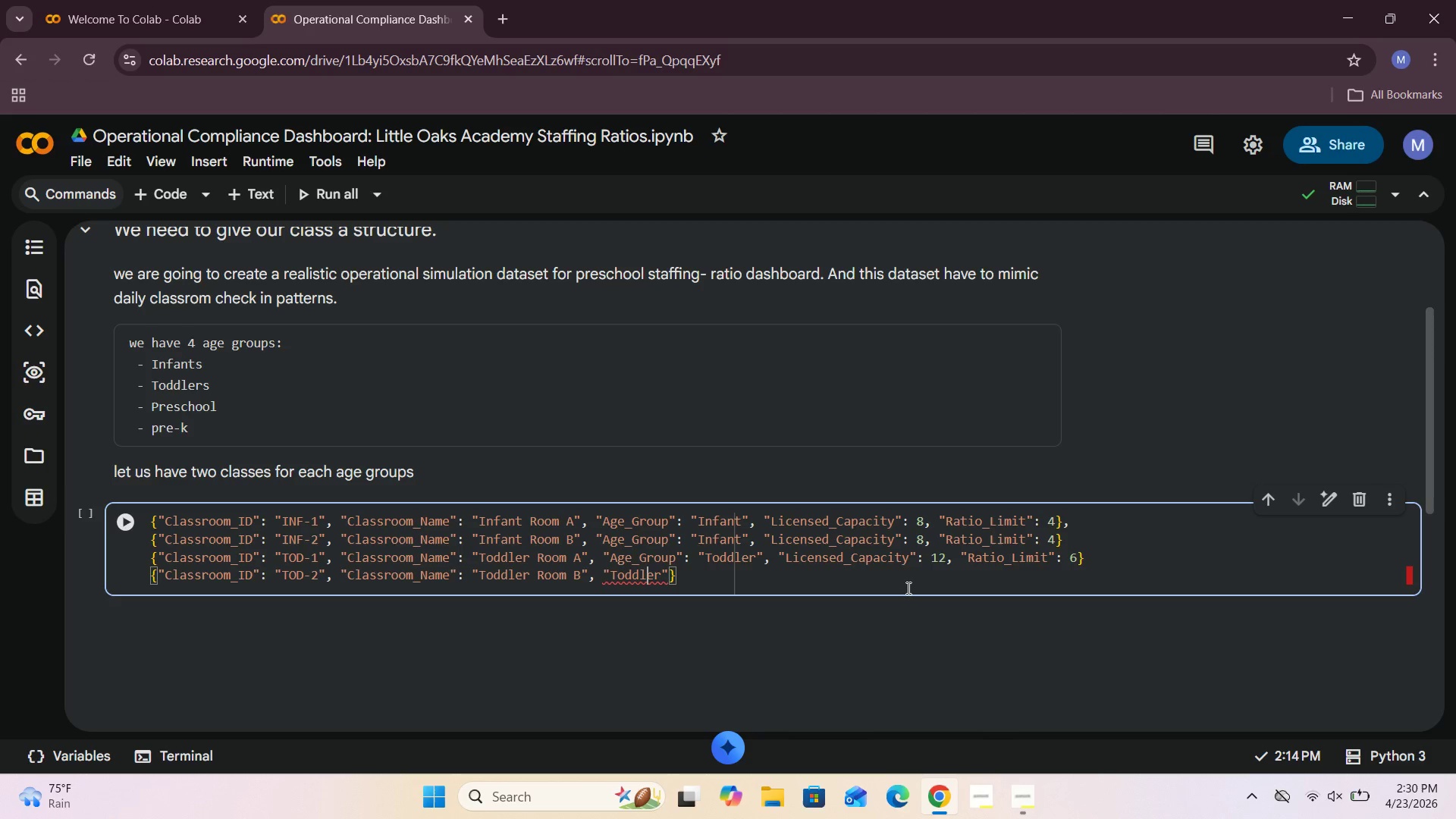 
key(ArrowLeft)
 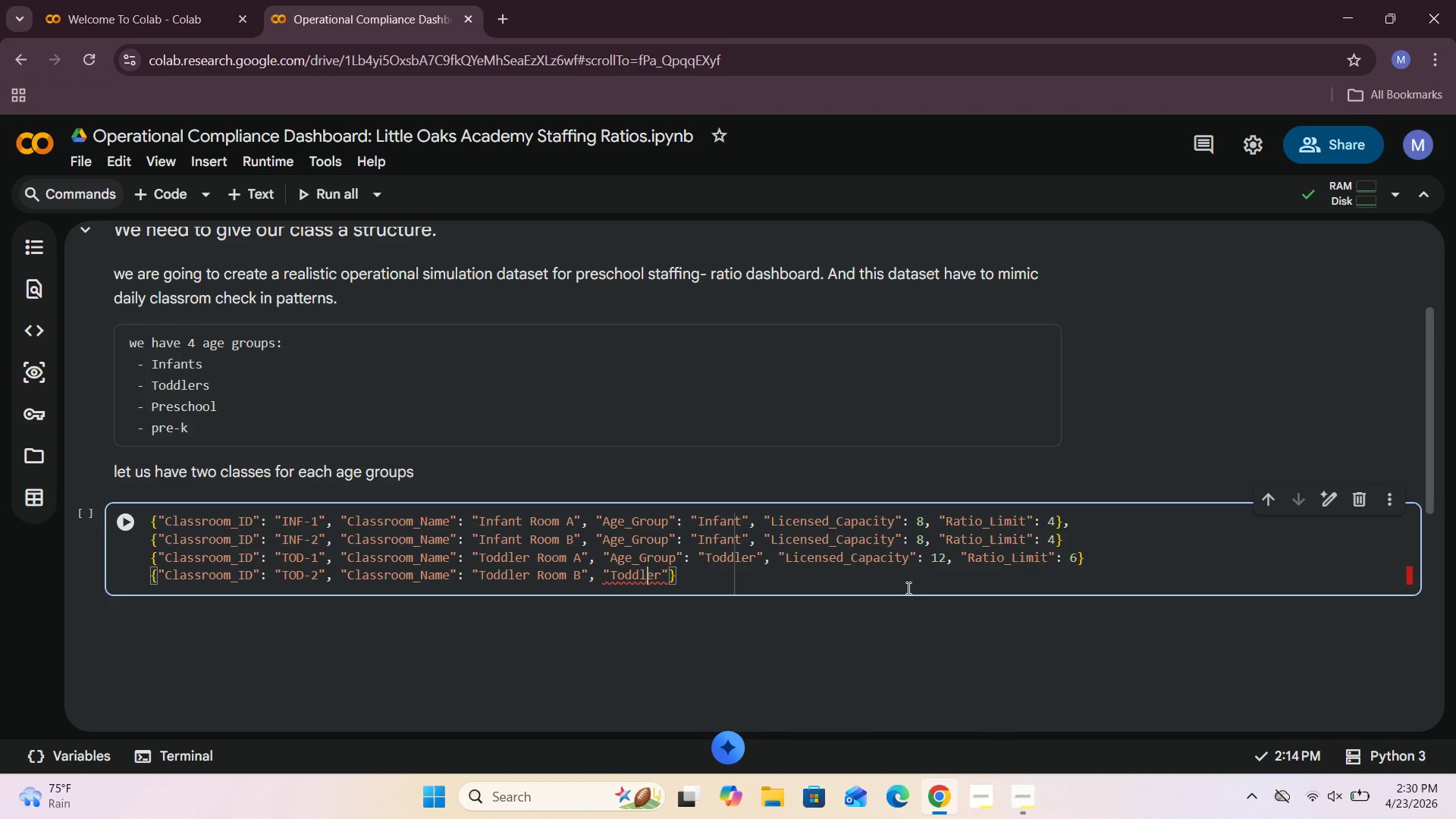 
key(ArrowLeft)
 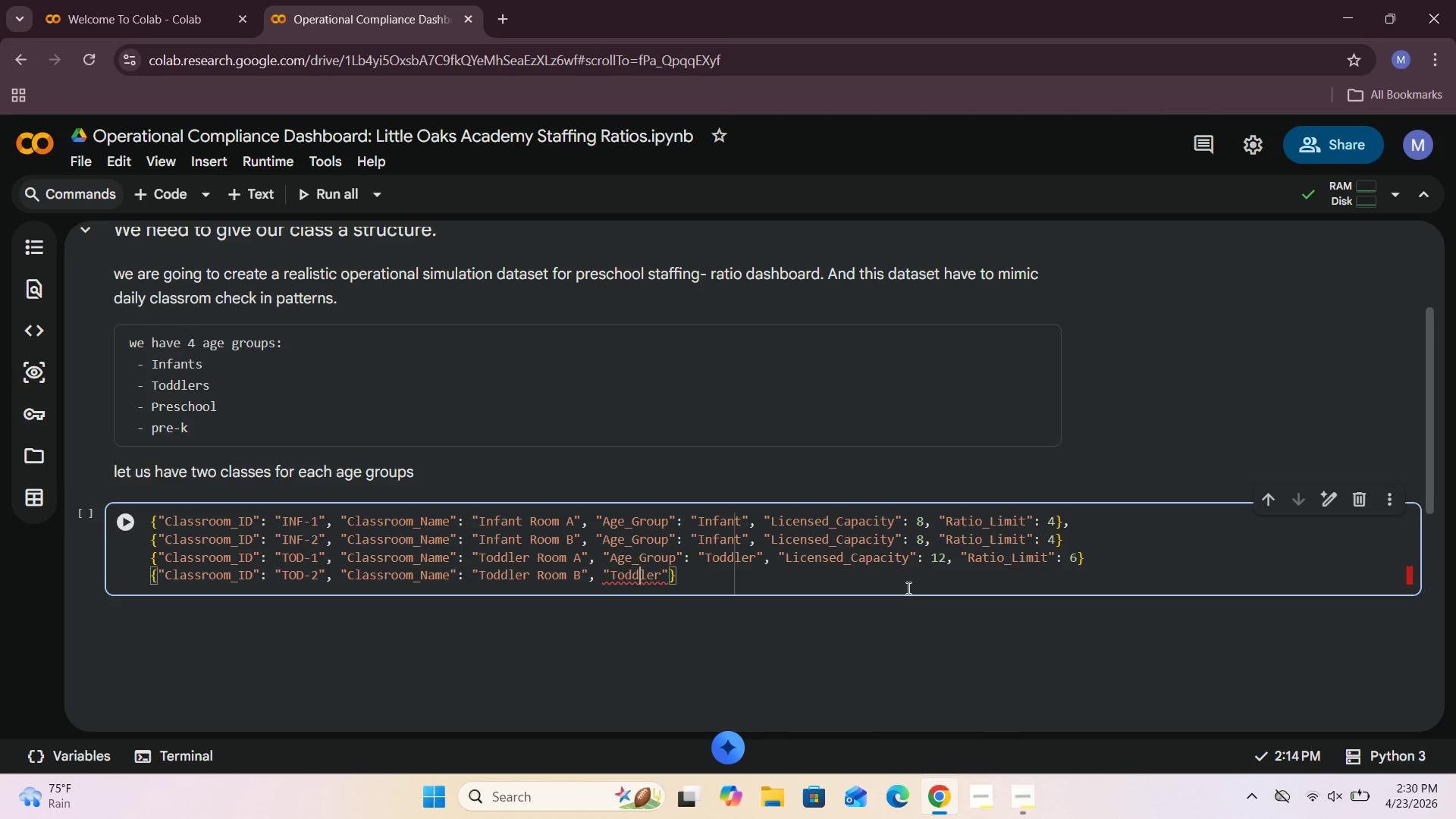 
key(ArrowLeft)
 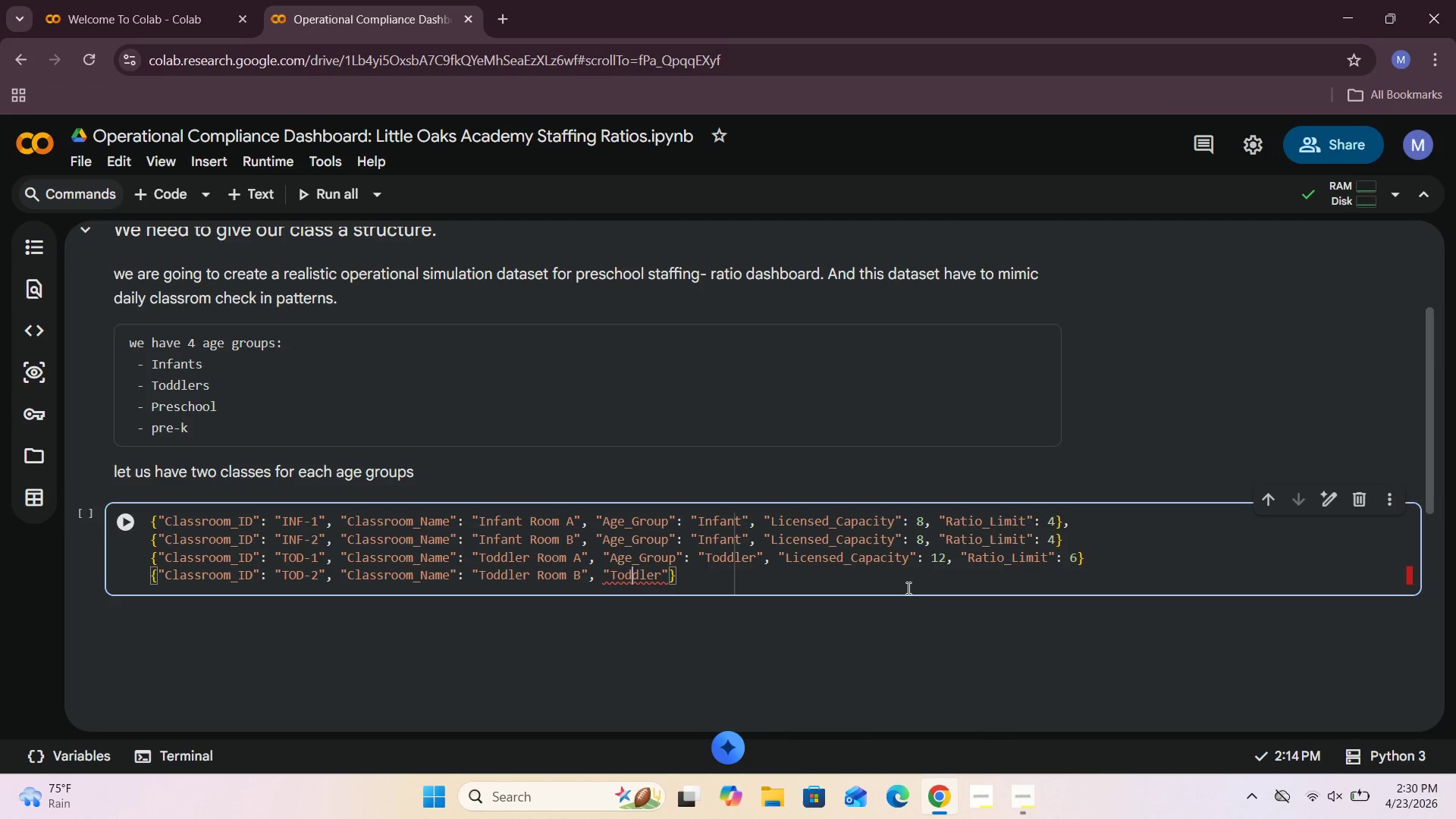 
key(ArrowLeft)
 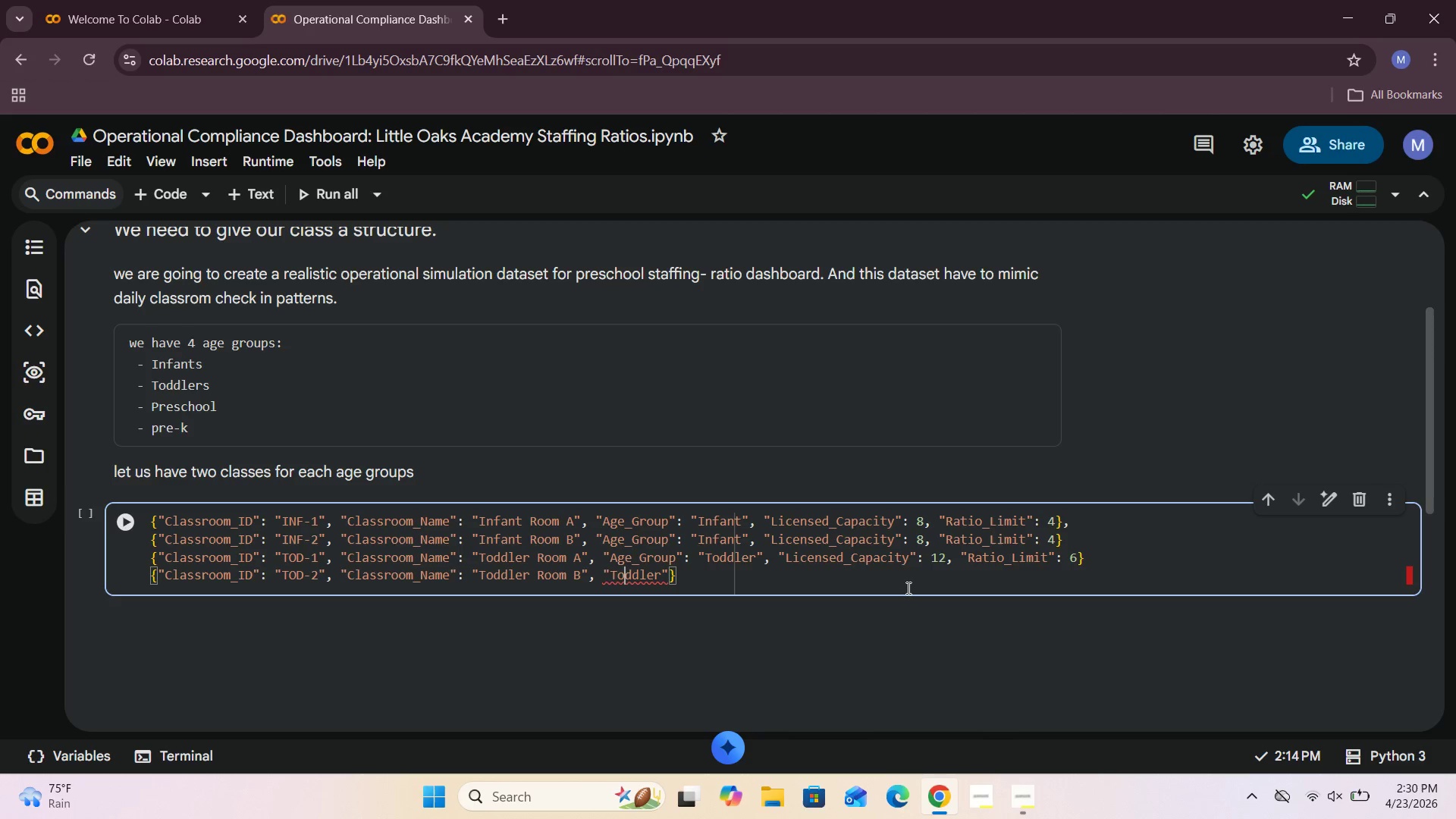 
key(ArrowLeft)
 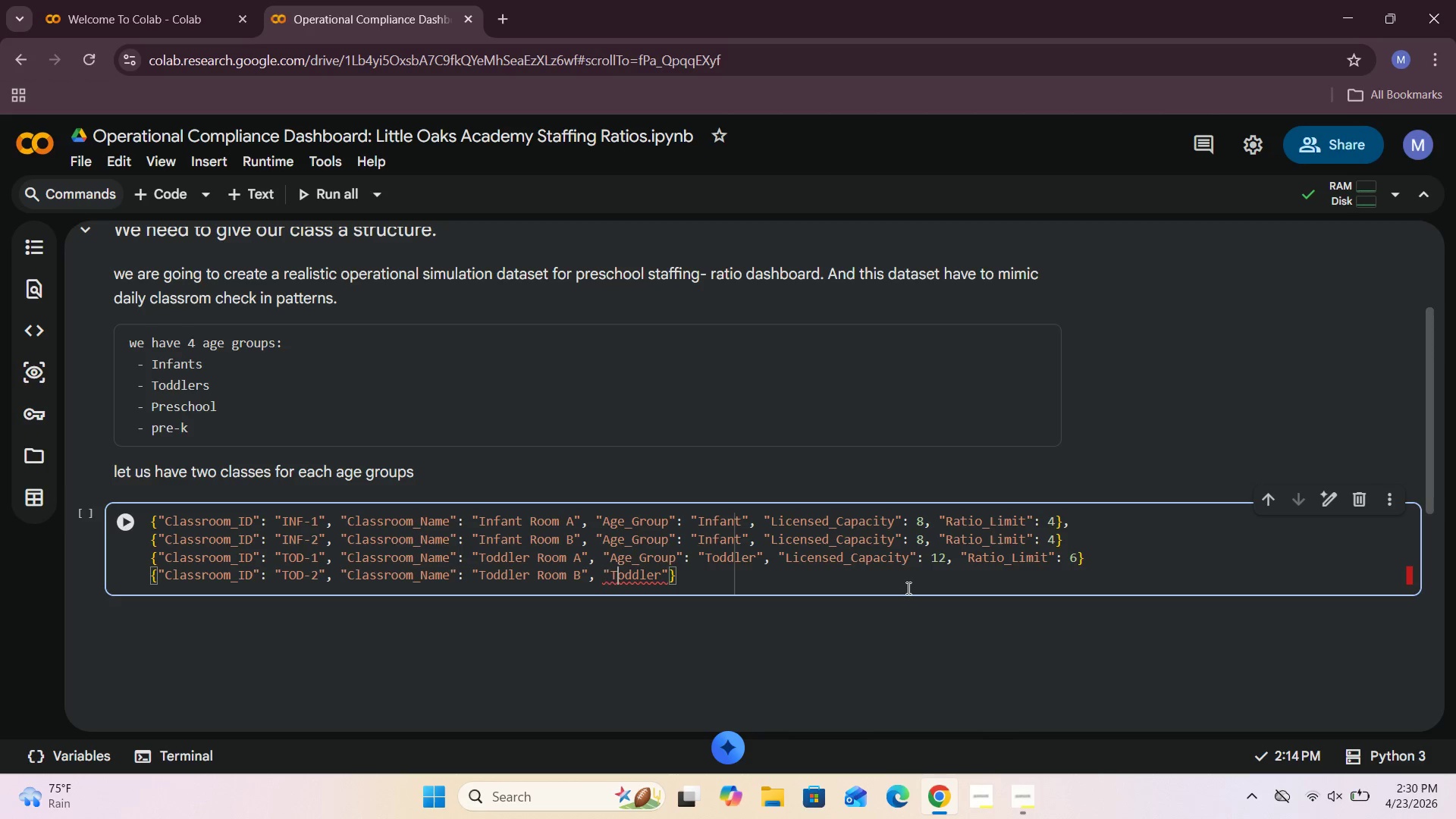 
key(ArrowLeft)
 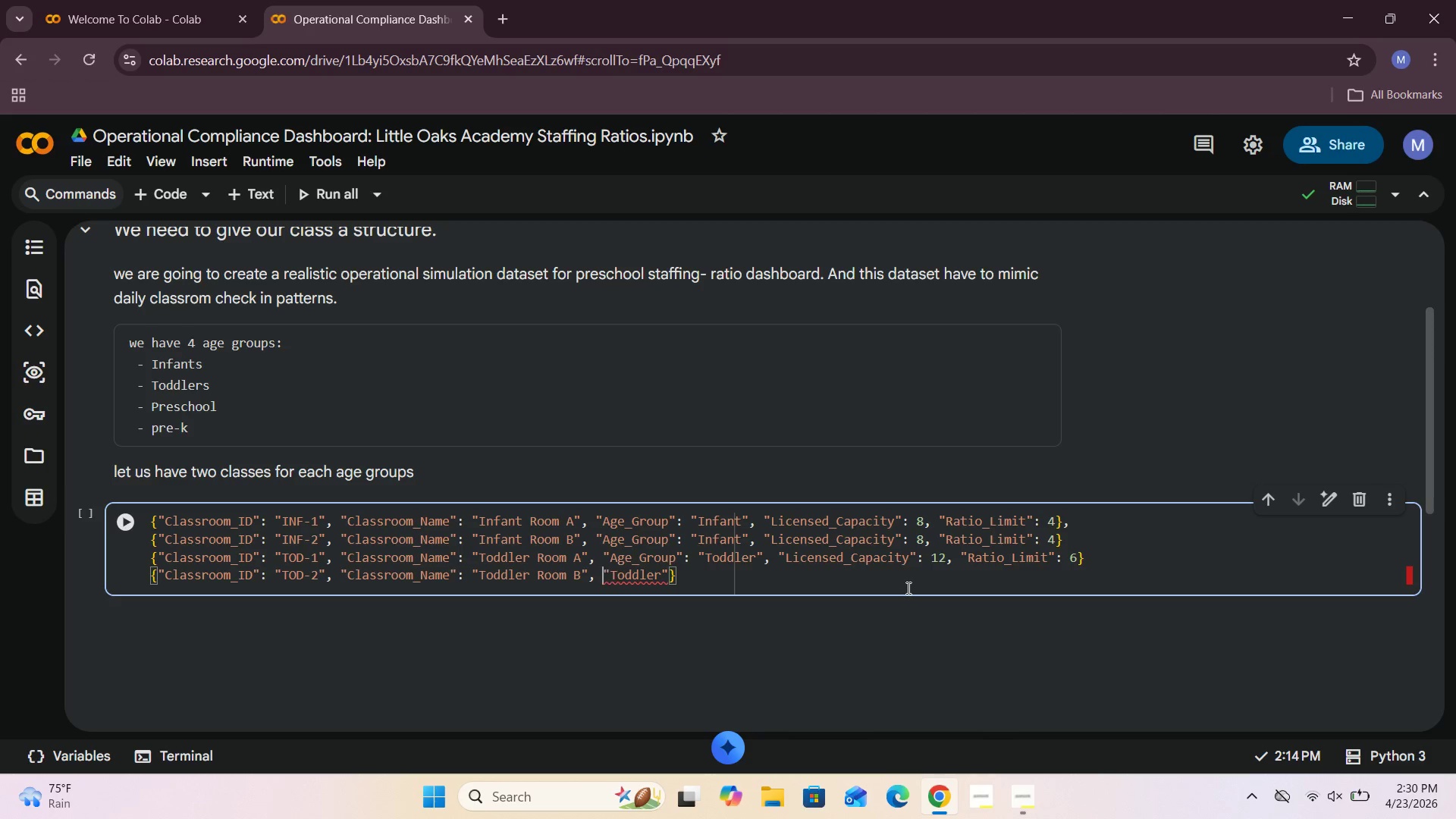 
key(ArrowLeft)
 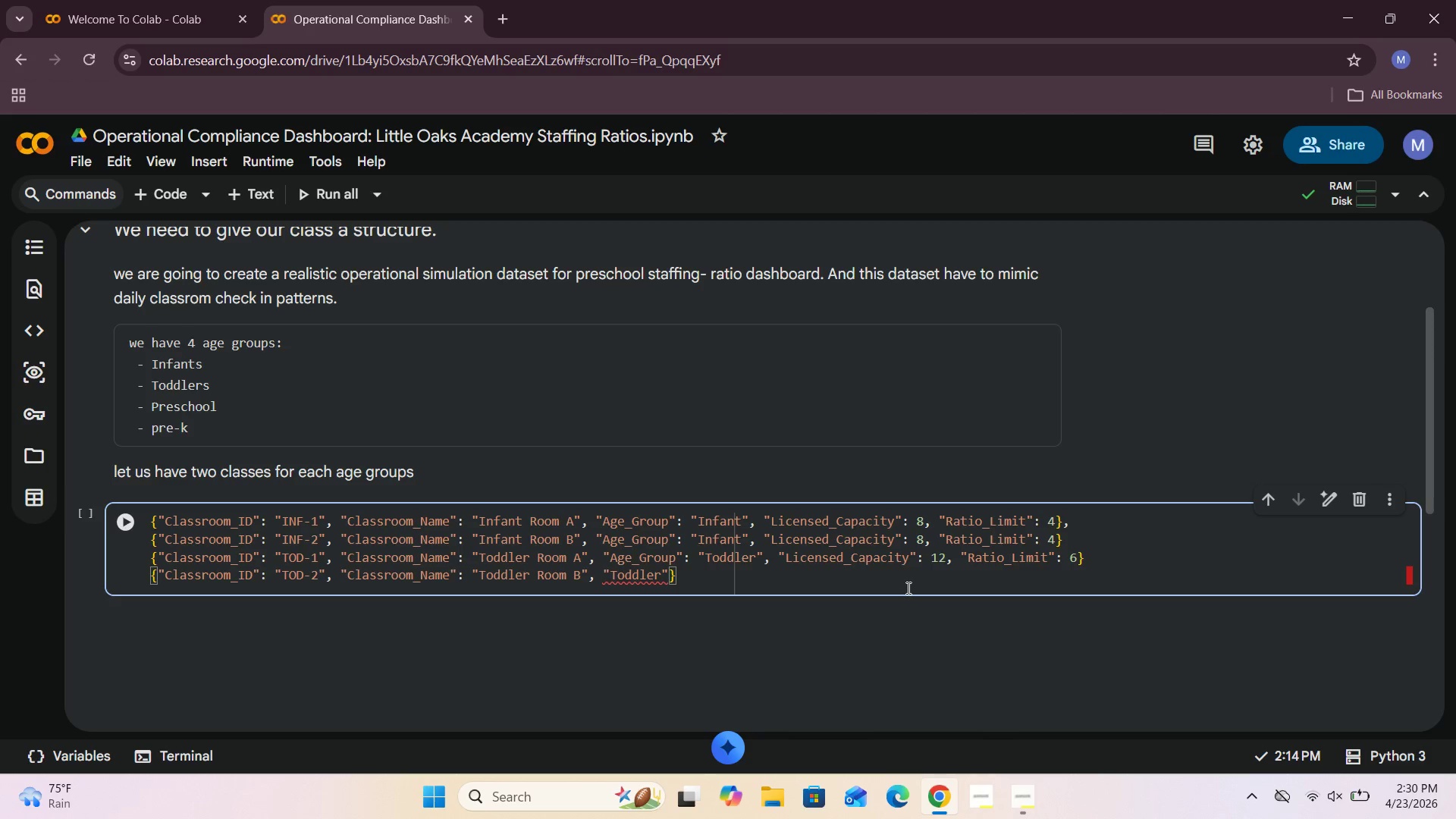 
key(Shift+Quote)
 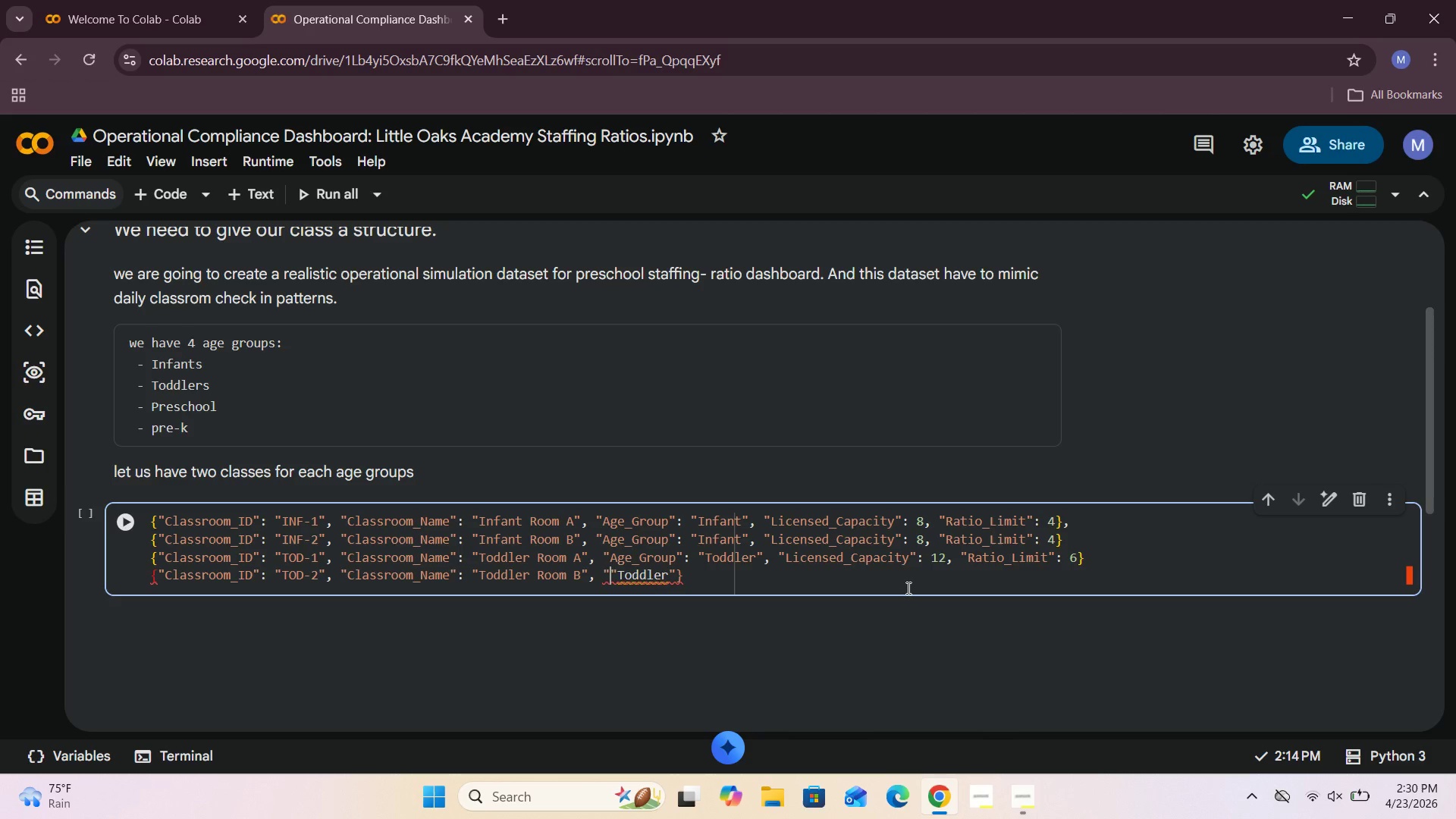 
key(Shift+ShiftRight)
 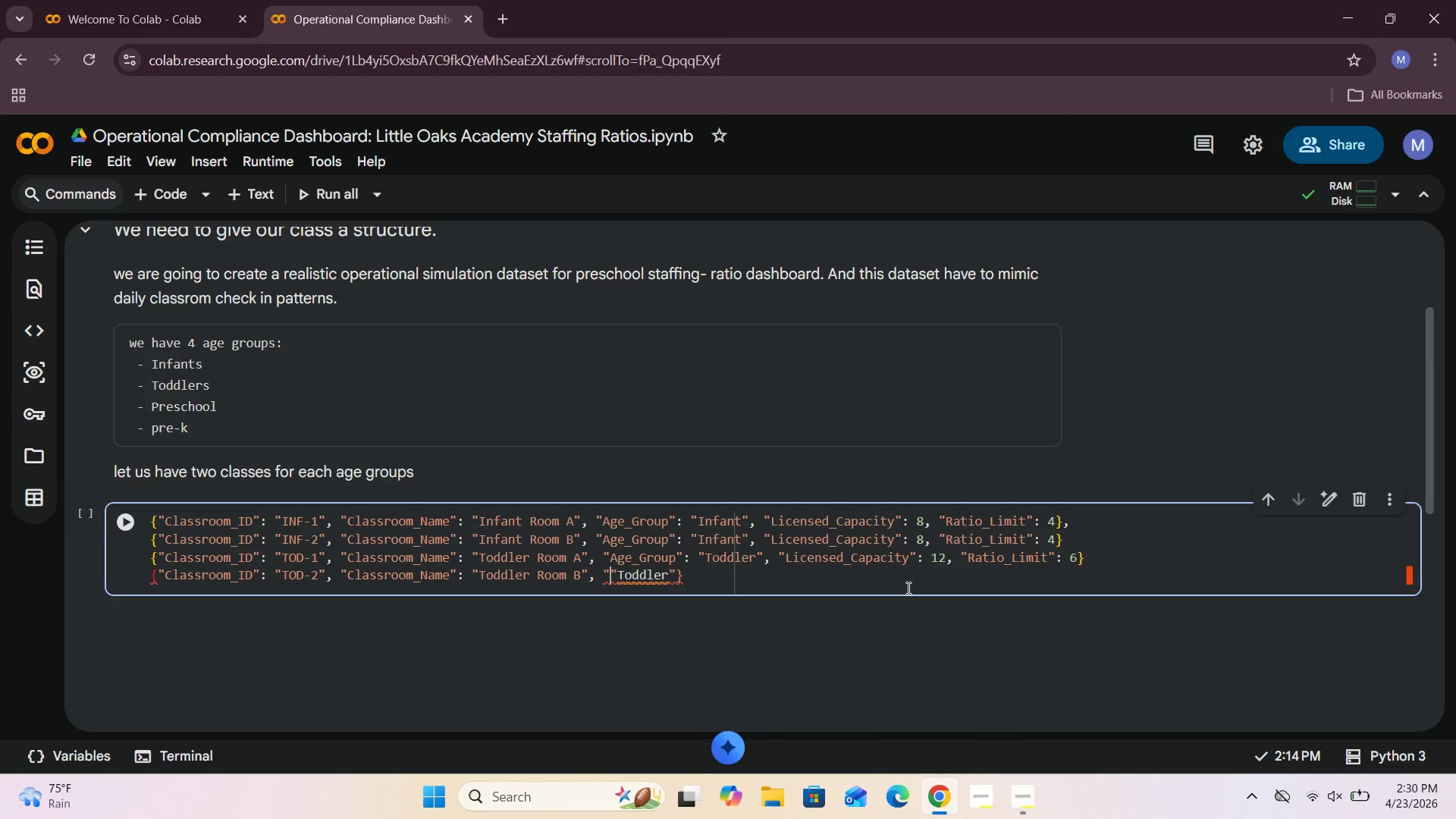 
key(Shift+Quote)
 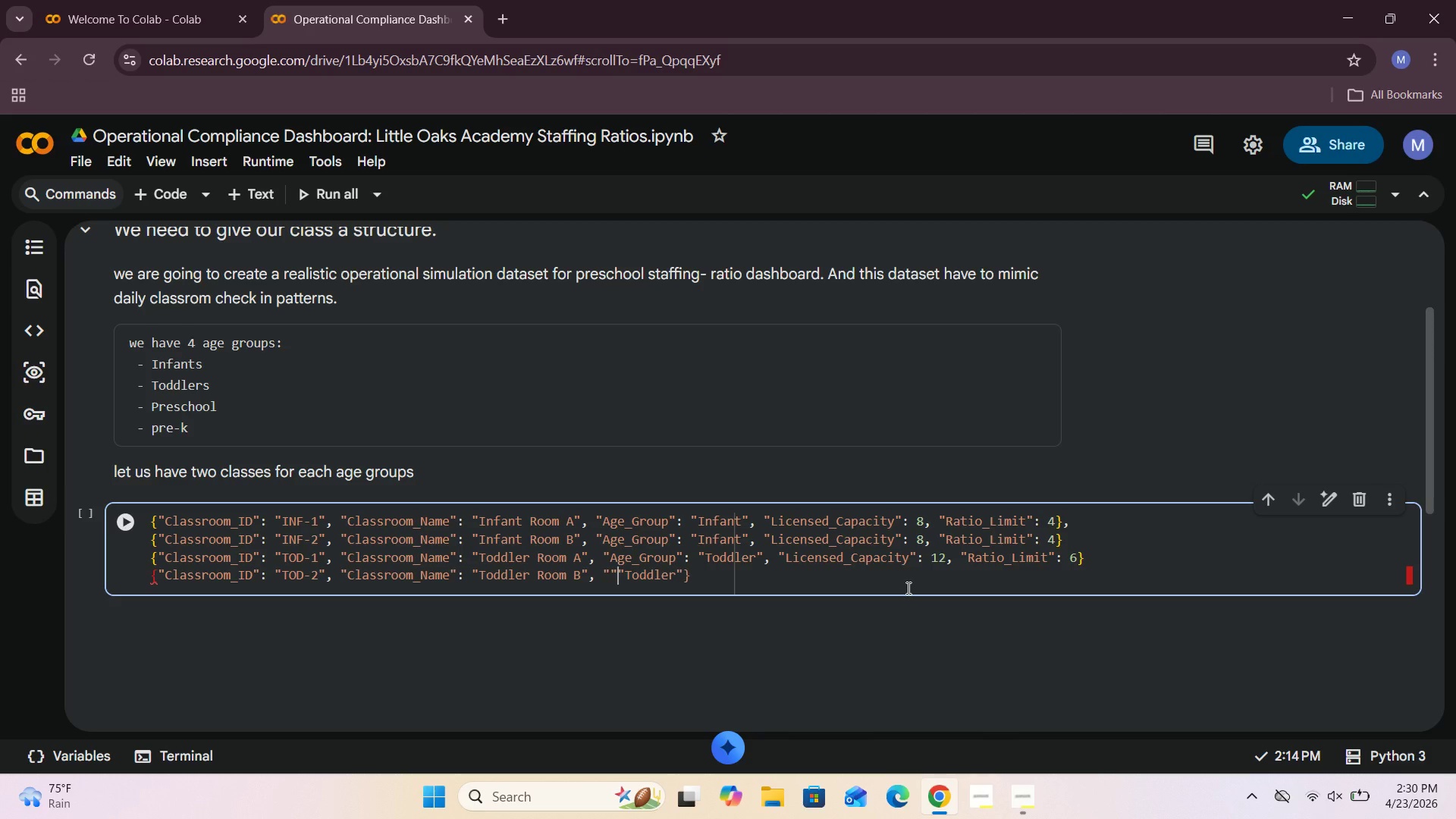 
key(Shift+Semicolon)